 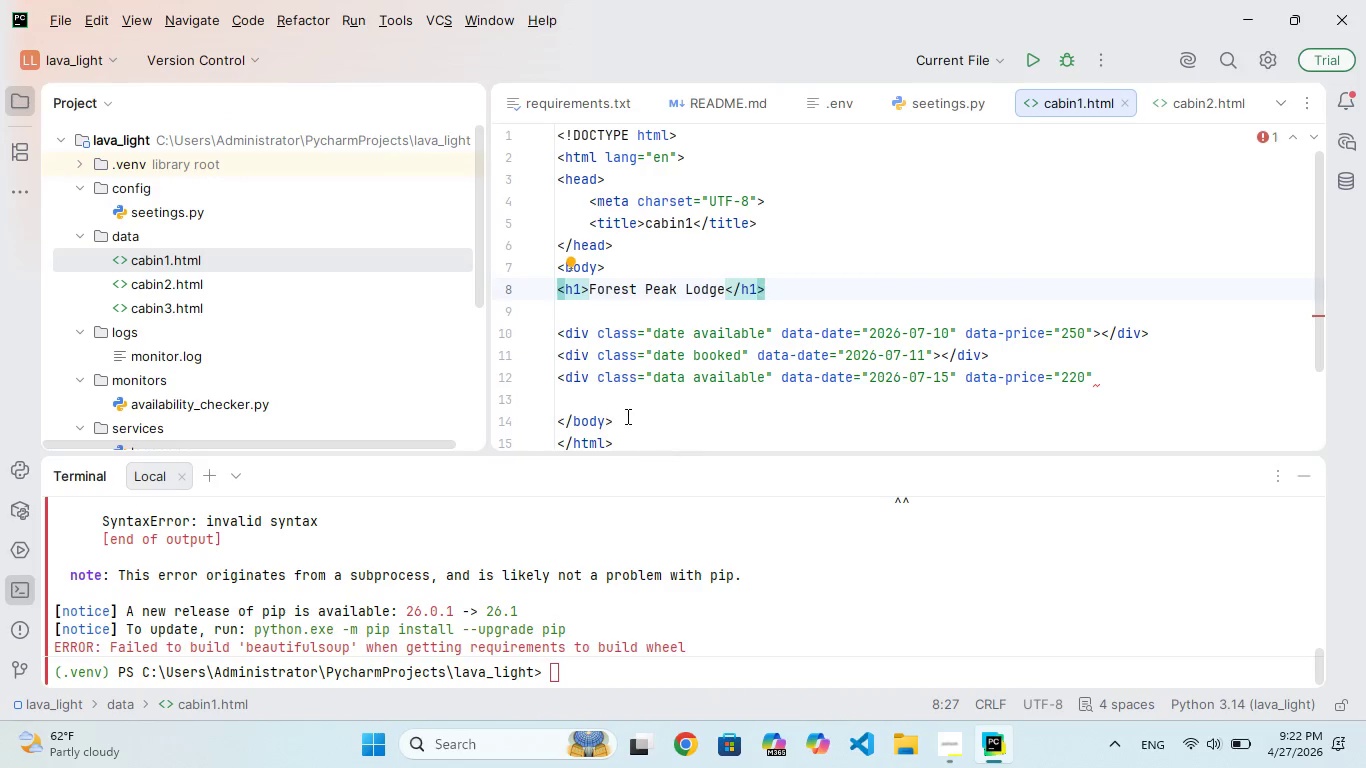 
scroll: coordinate [692, 343], scroll_direction: none, amount: 0.0
 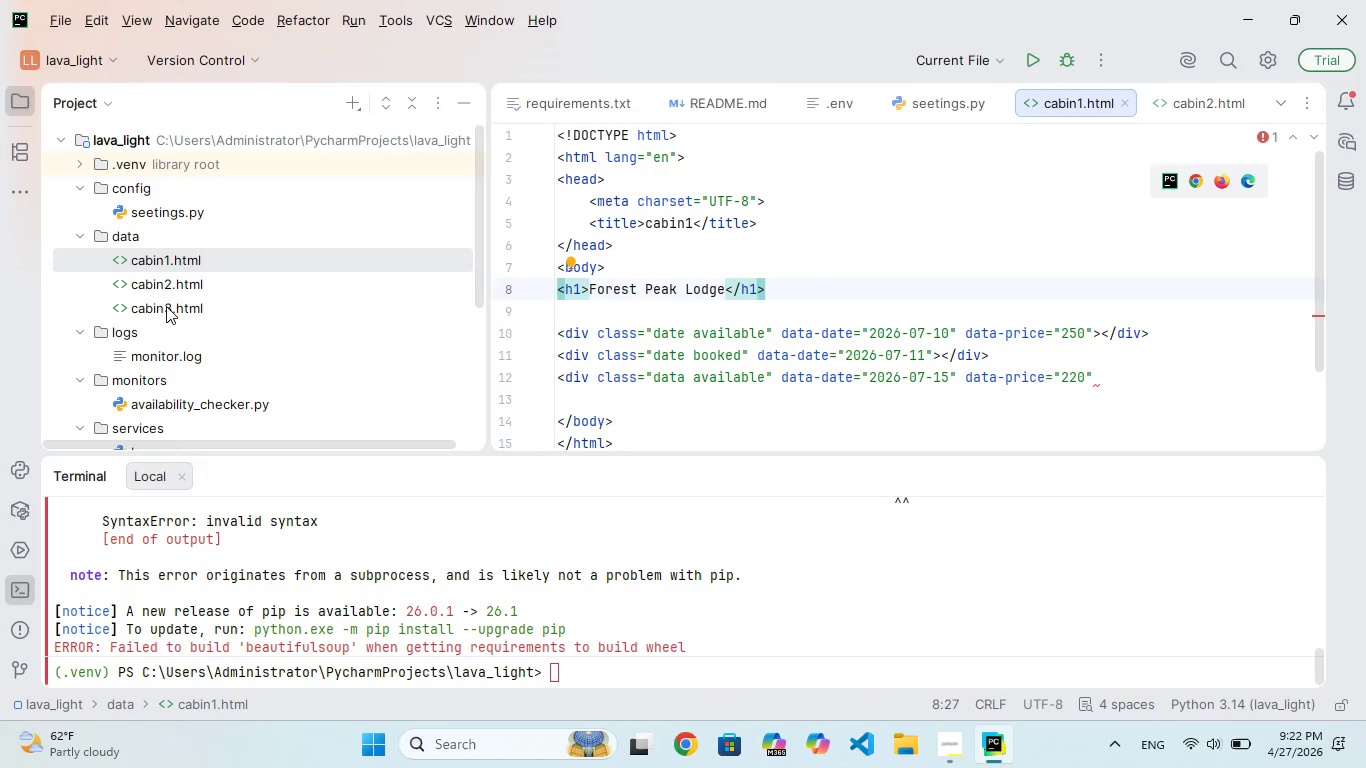 
double_click([170, 282])
 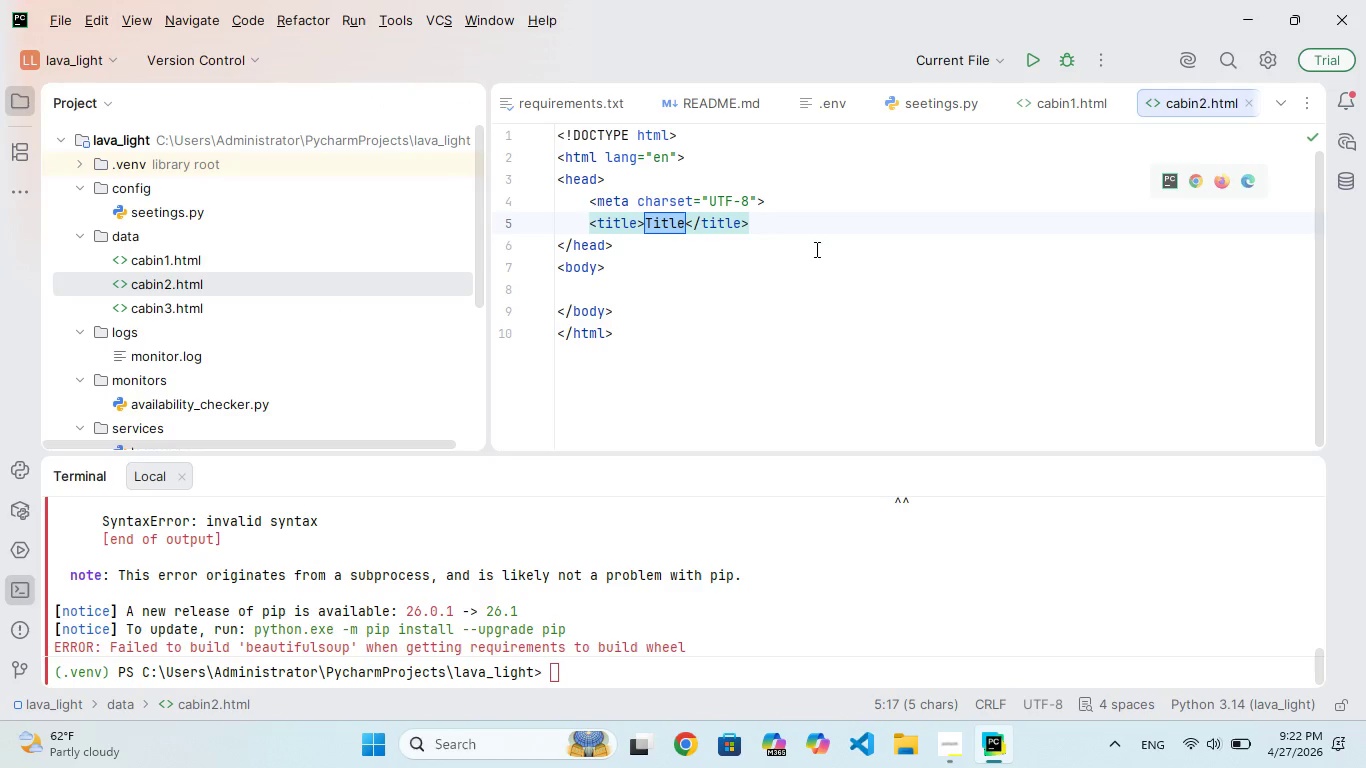 
left_click([816, 232])
 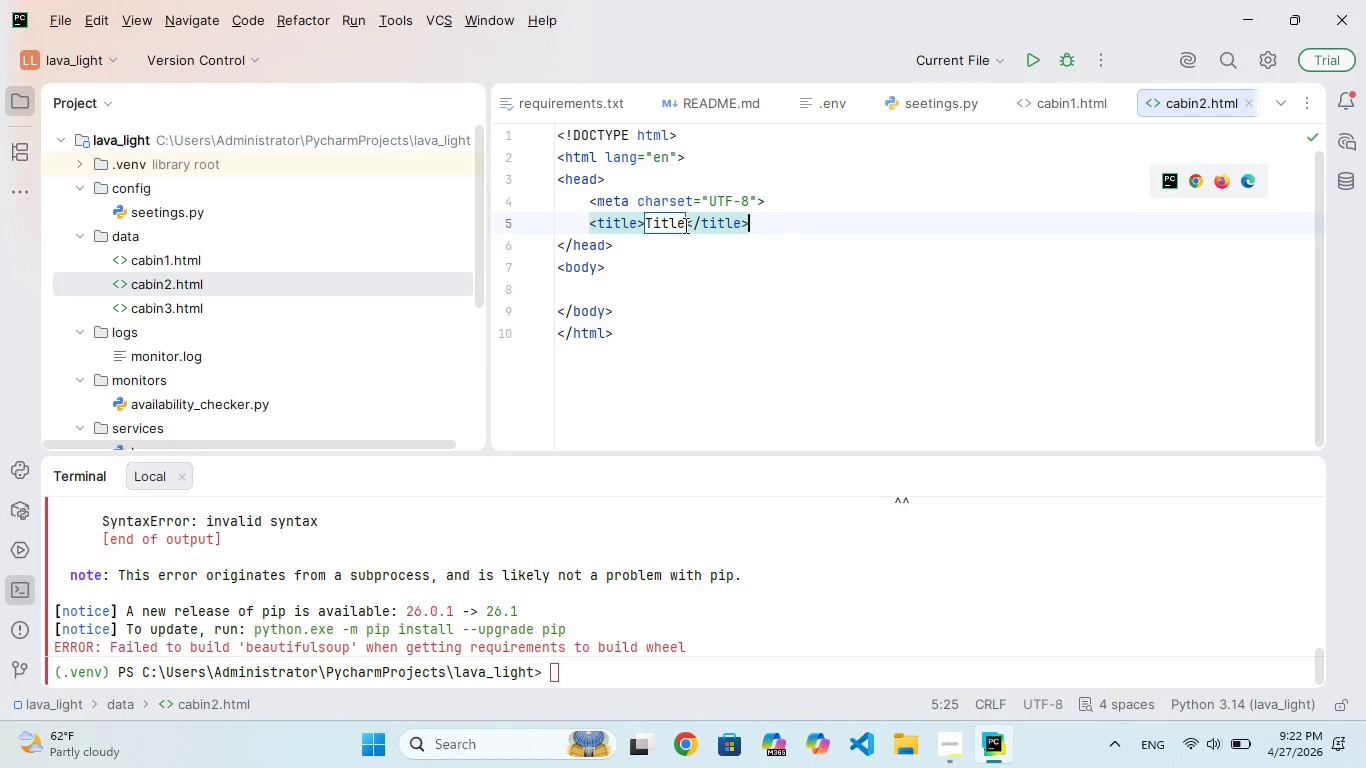 
left_click([685, 220])
 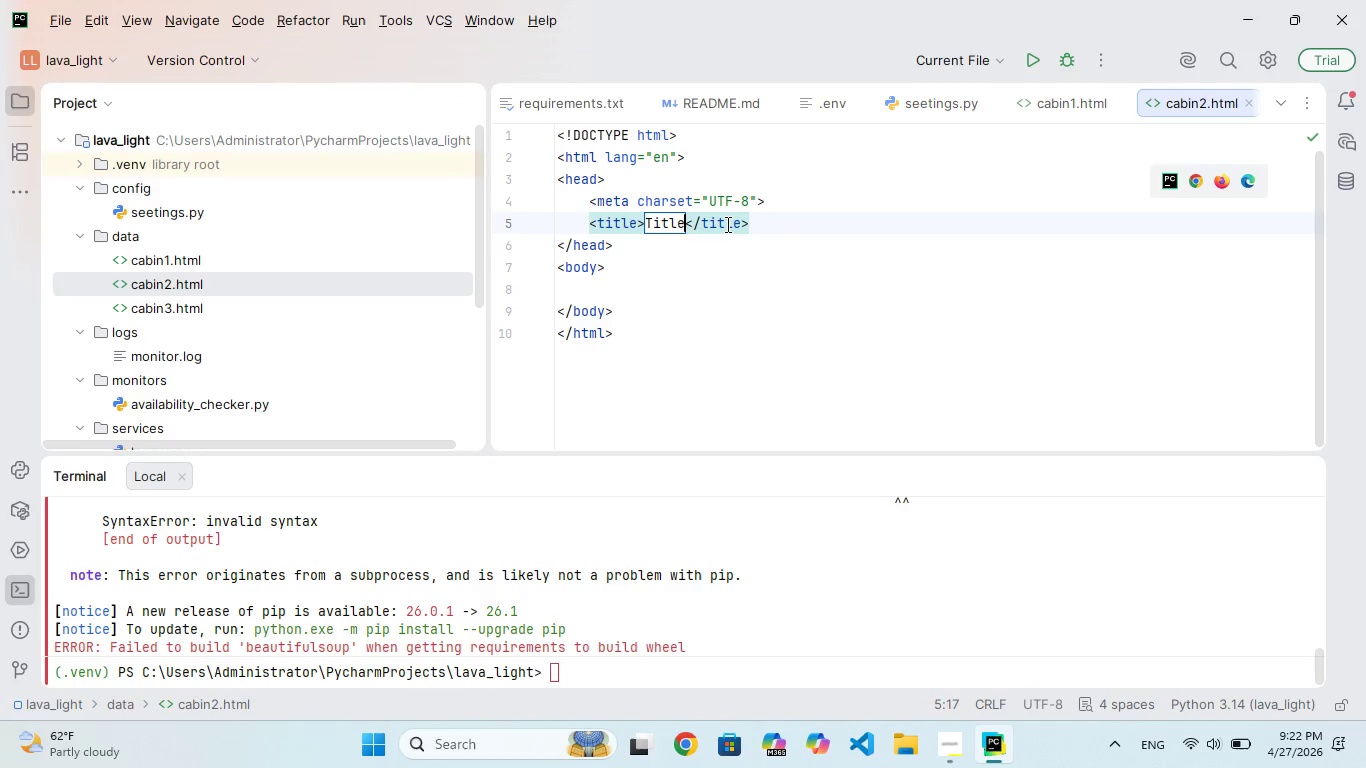 
key(Backspace)
 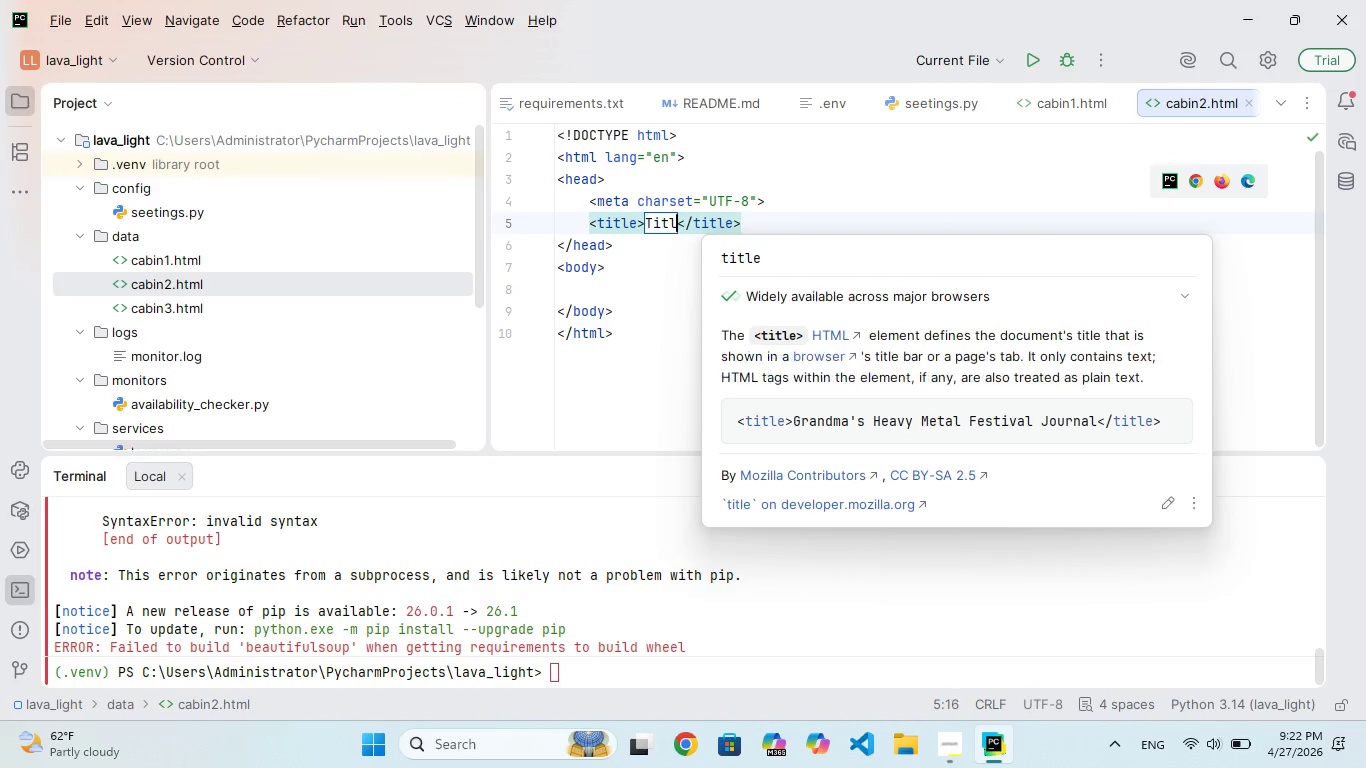 
key(Backspace)
 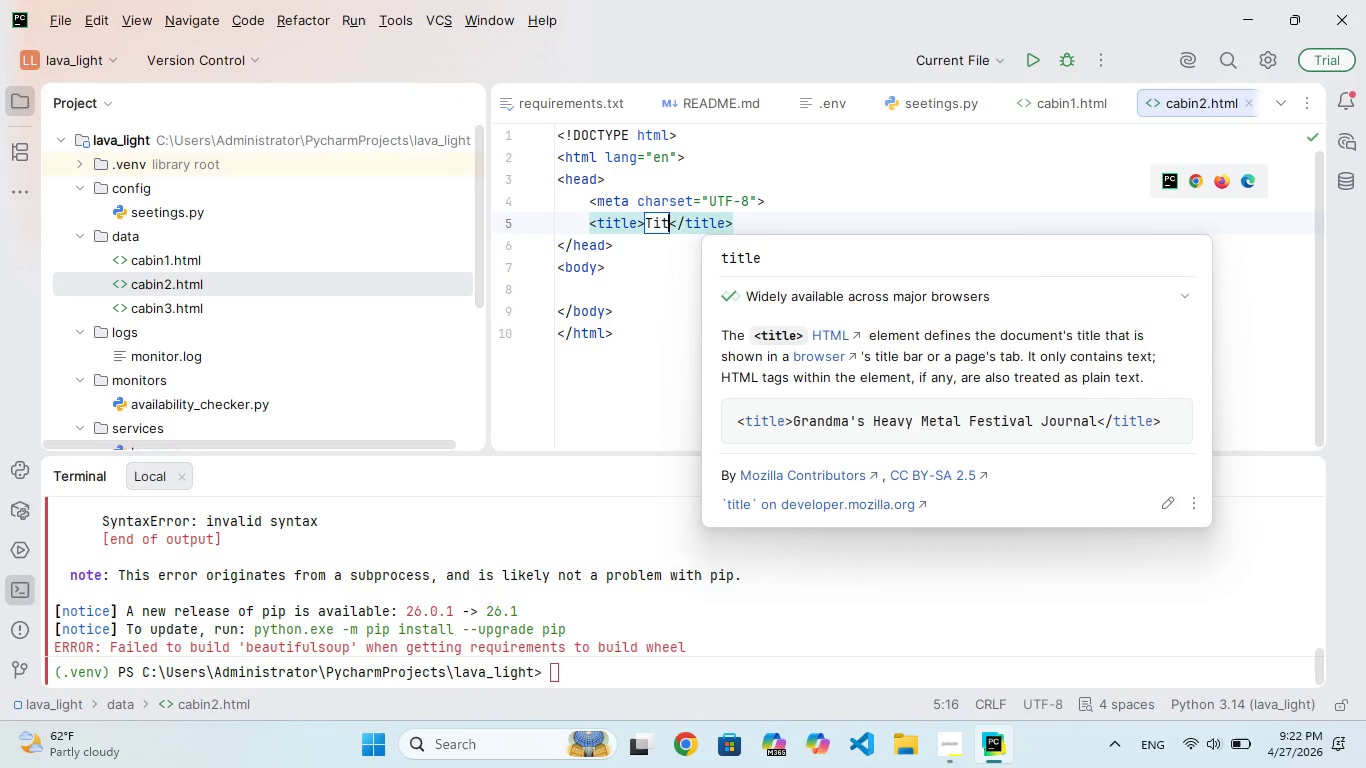 
key(Backspace)
 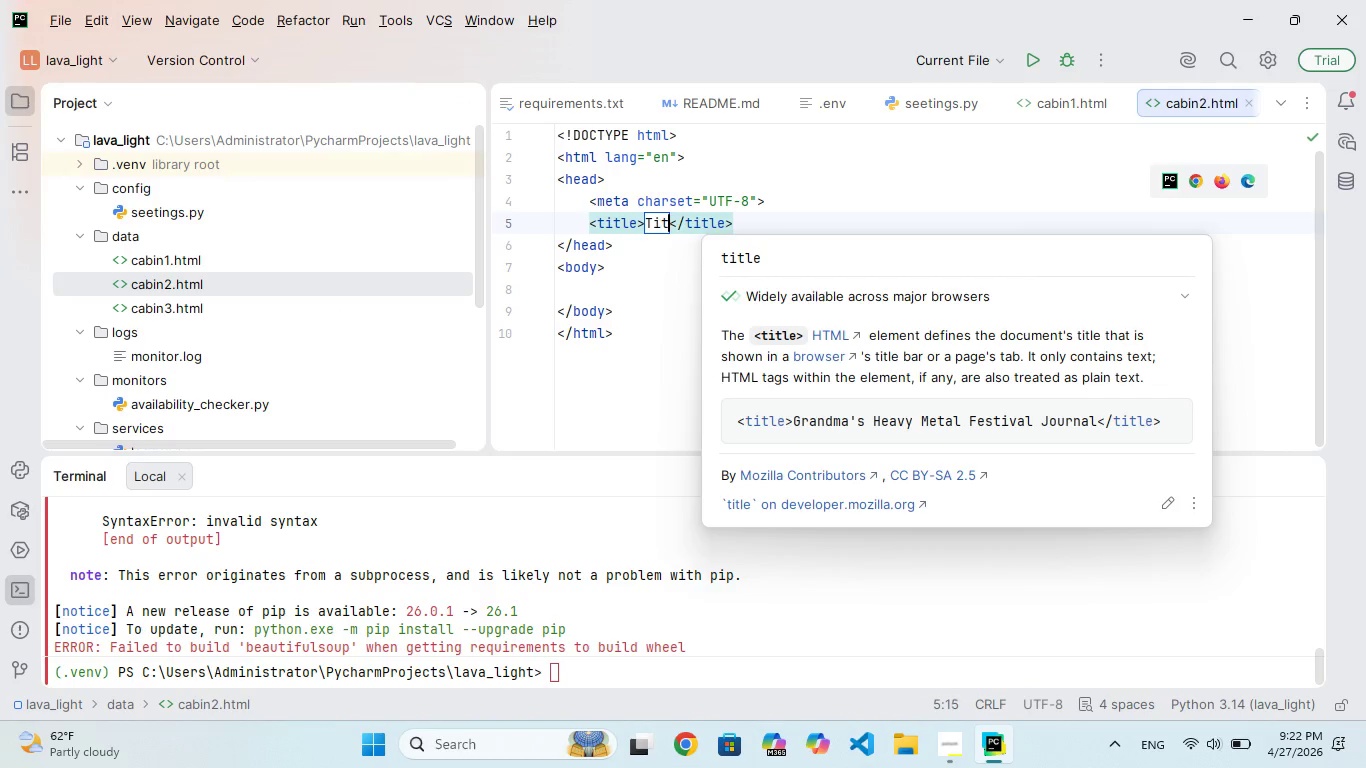 
key(Backspace)
 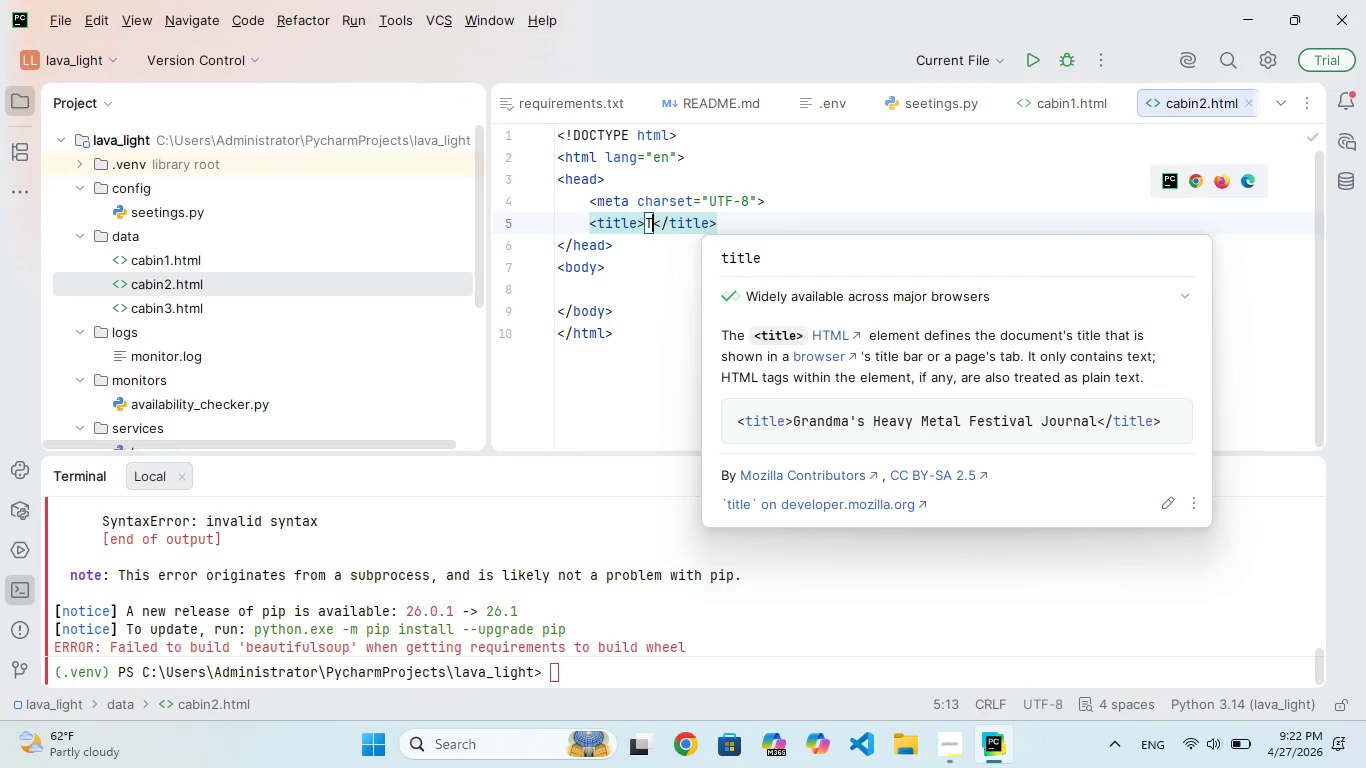 
key(Backspace)
 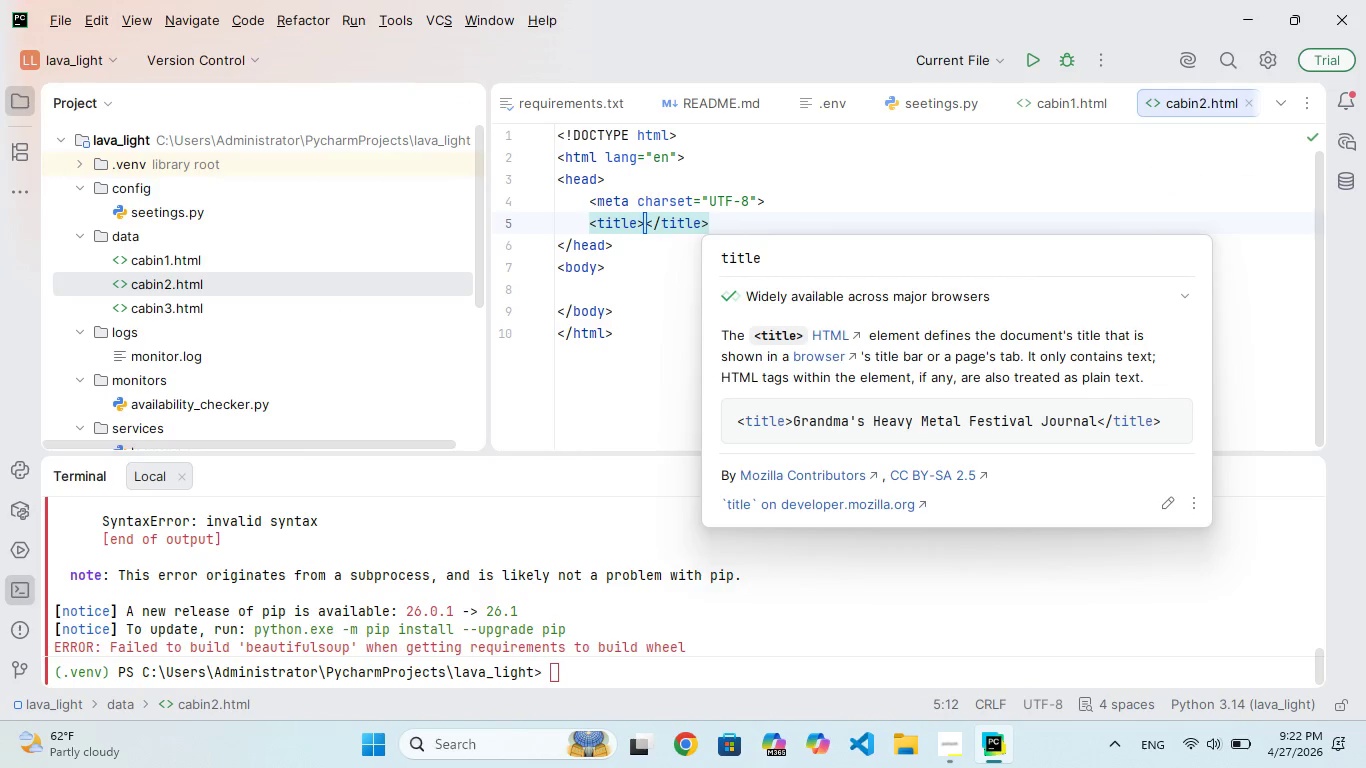 
scroll: coordinate [726, 224], scroll_direction: none, amount: 0.0
 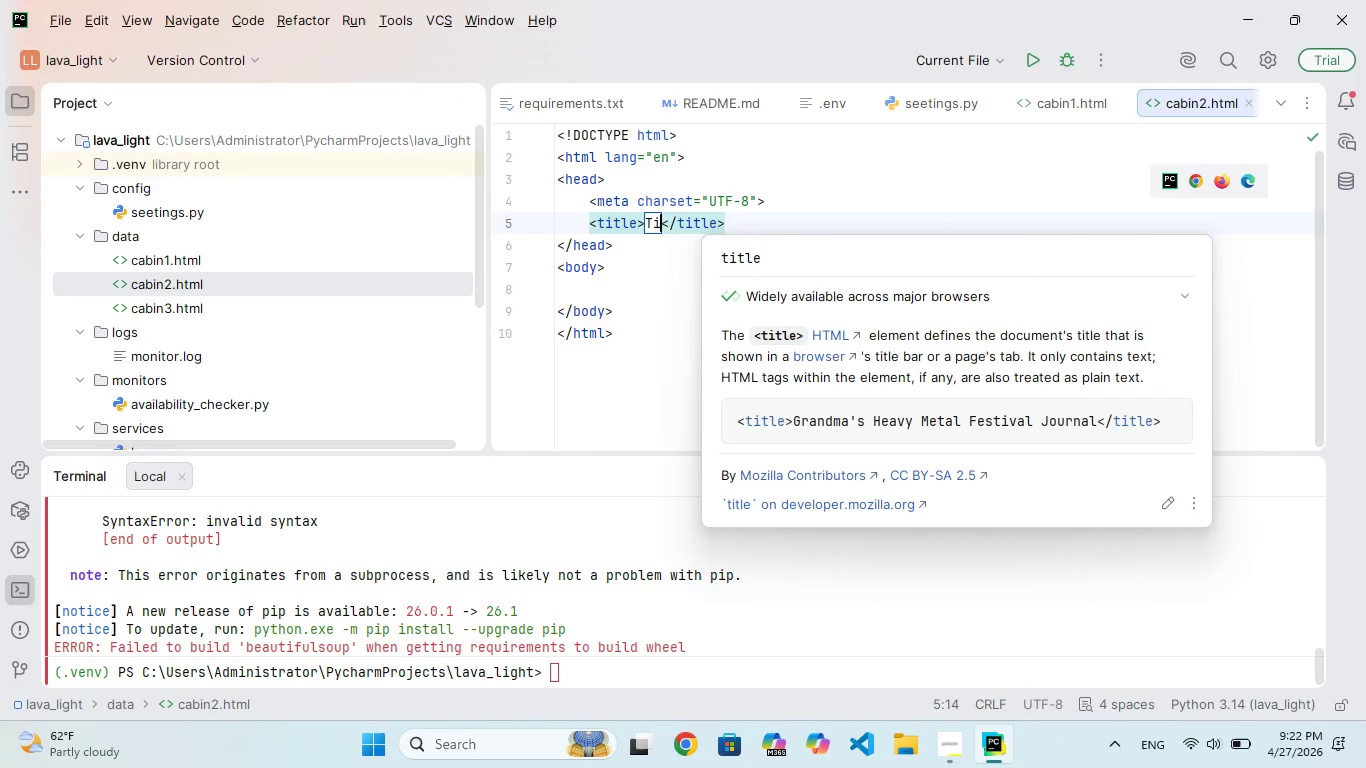 
type(cabin2)
 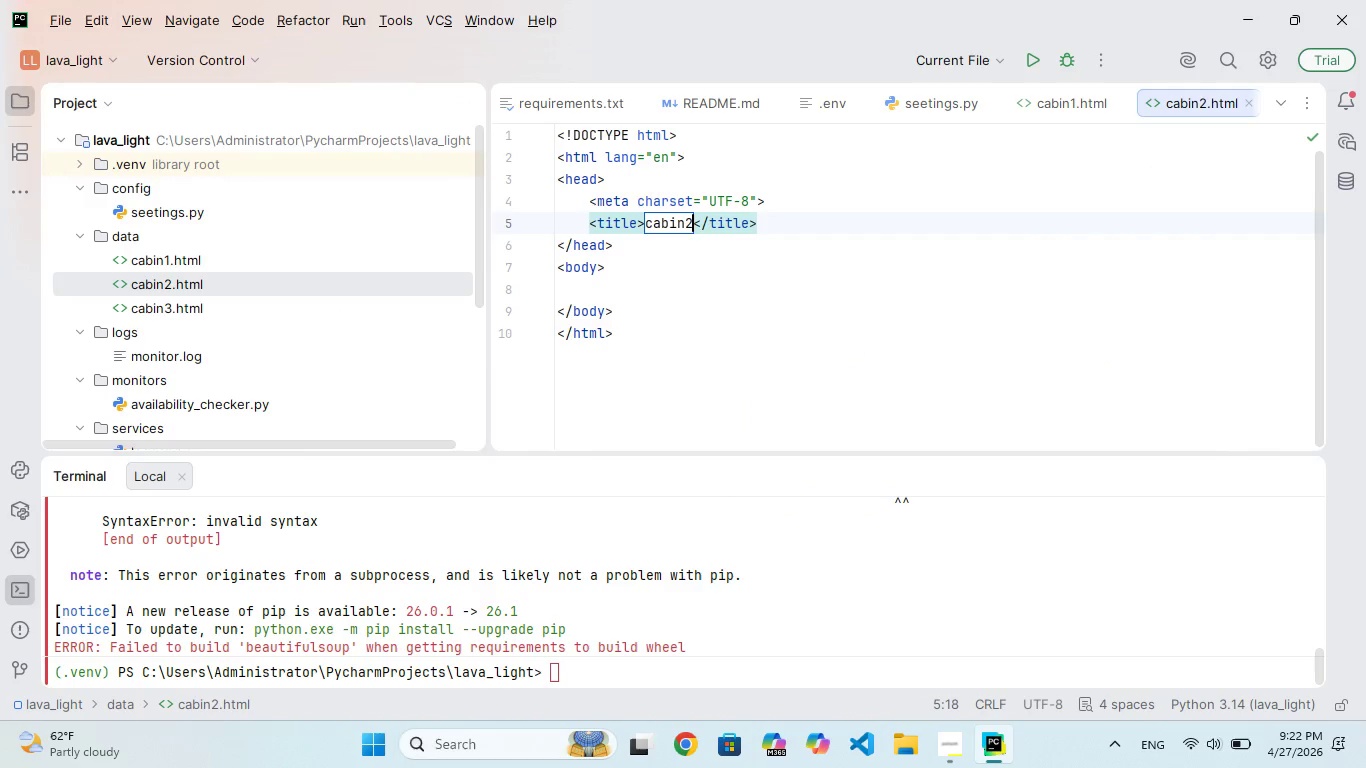 
key(ArrowUp)
 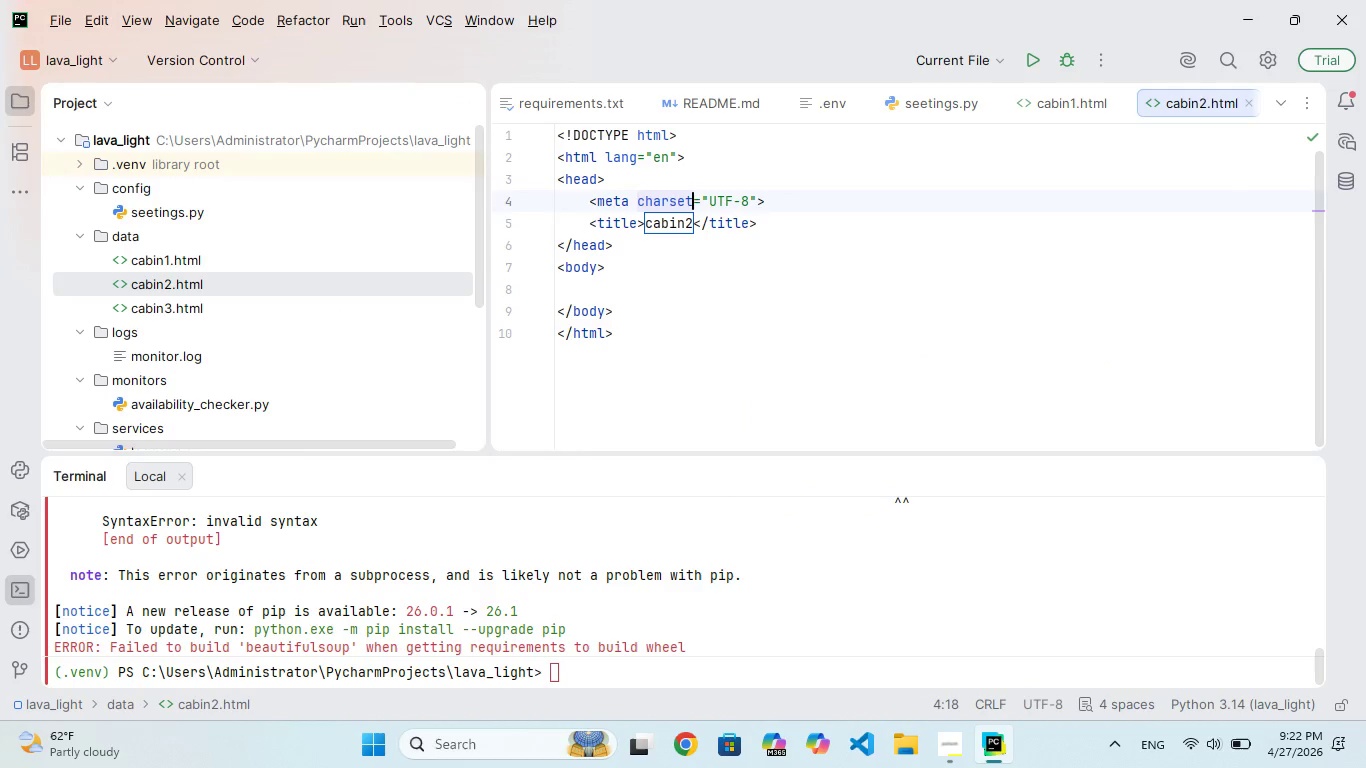 
key(ArrowDown)
 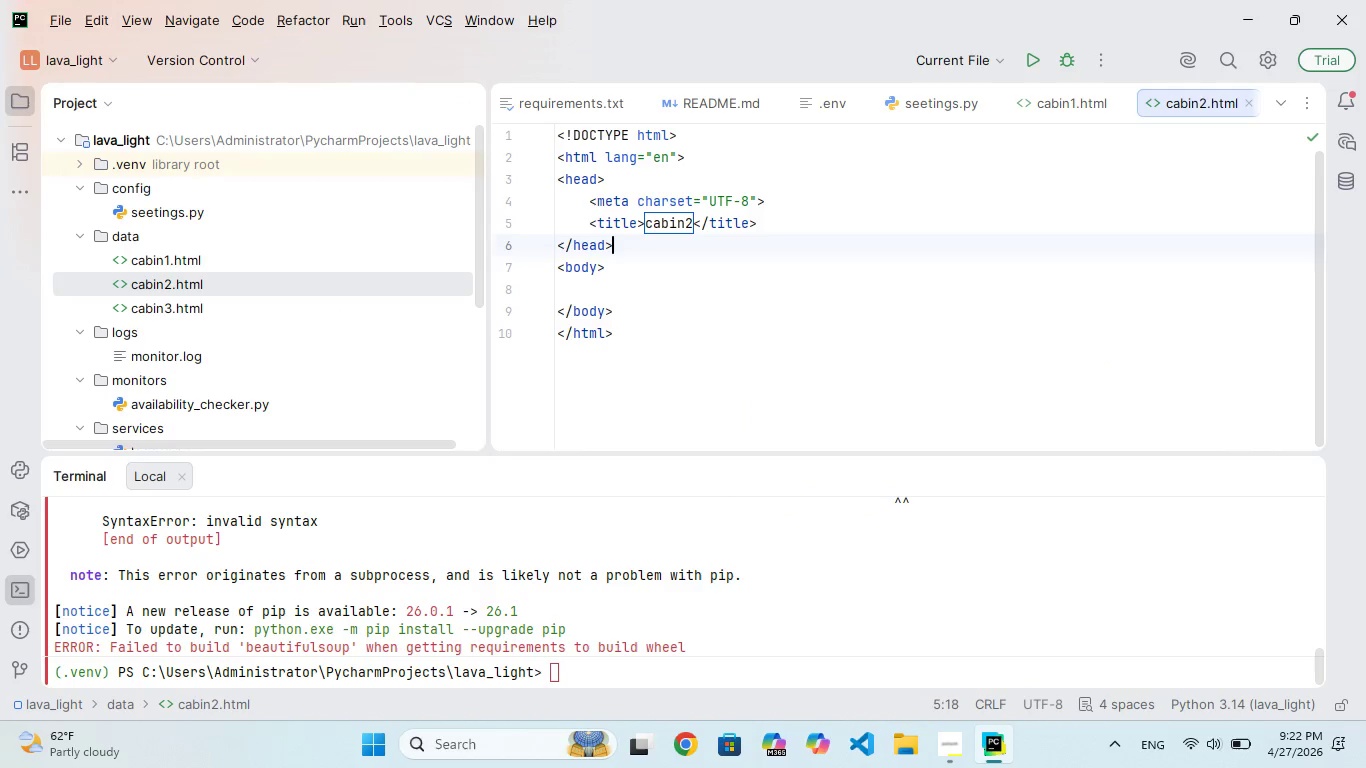 
key(ArrowDown)
 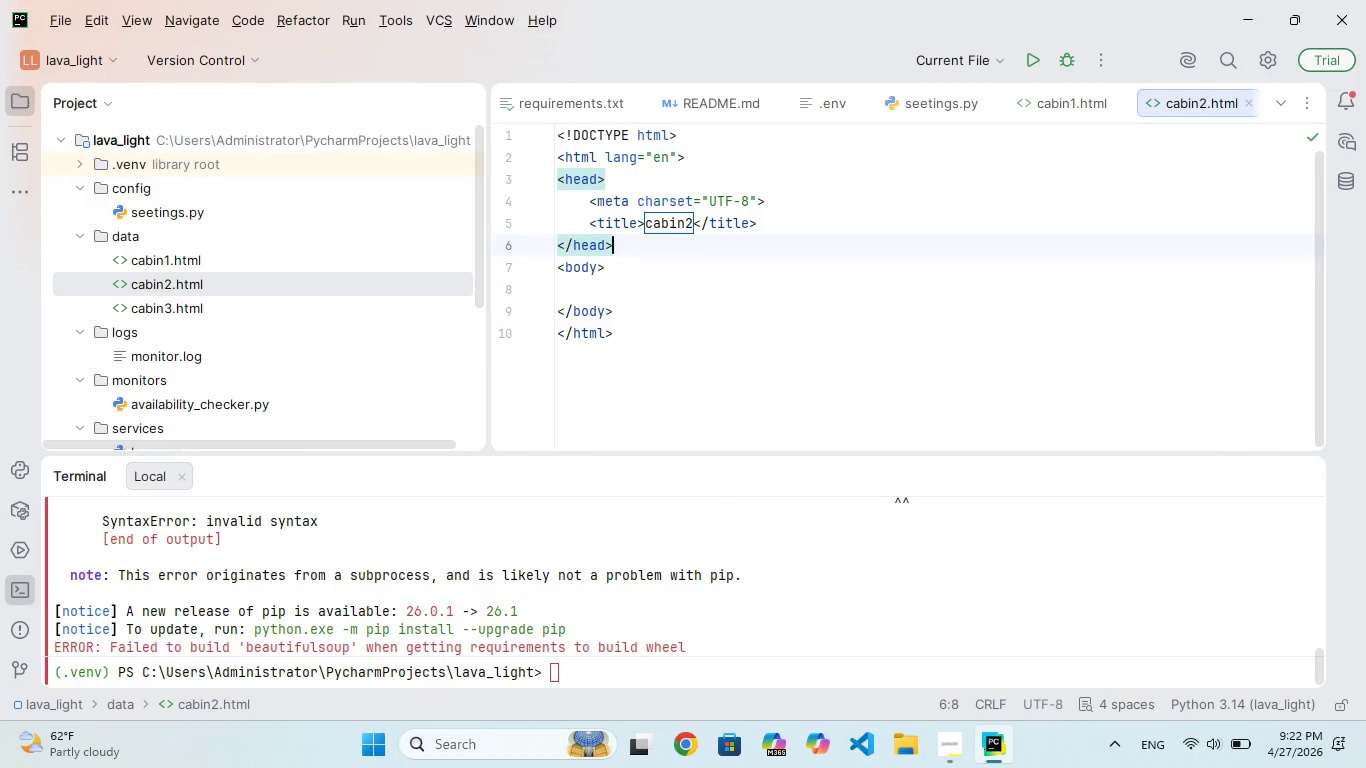 
key(ArrowDown)
 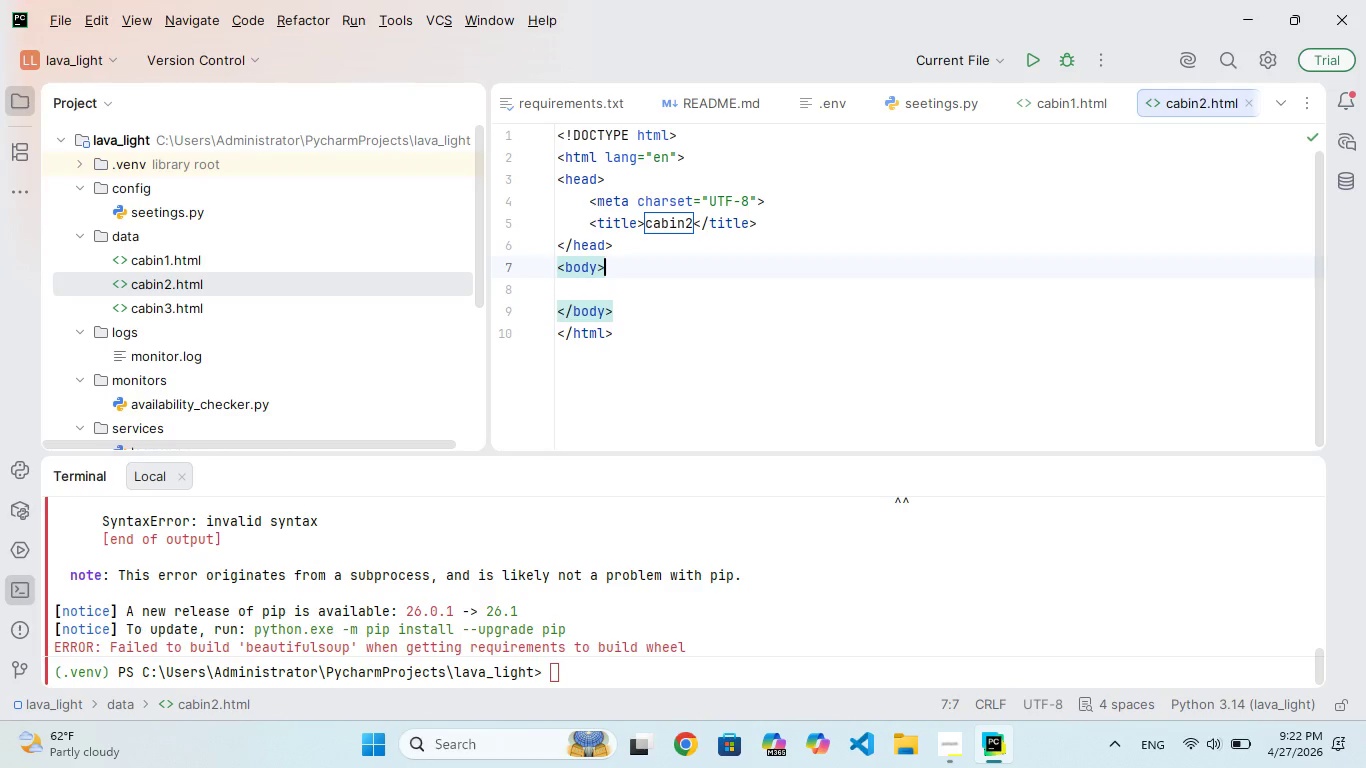 
key(Enter)
 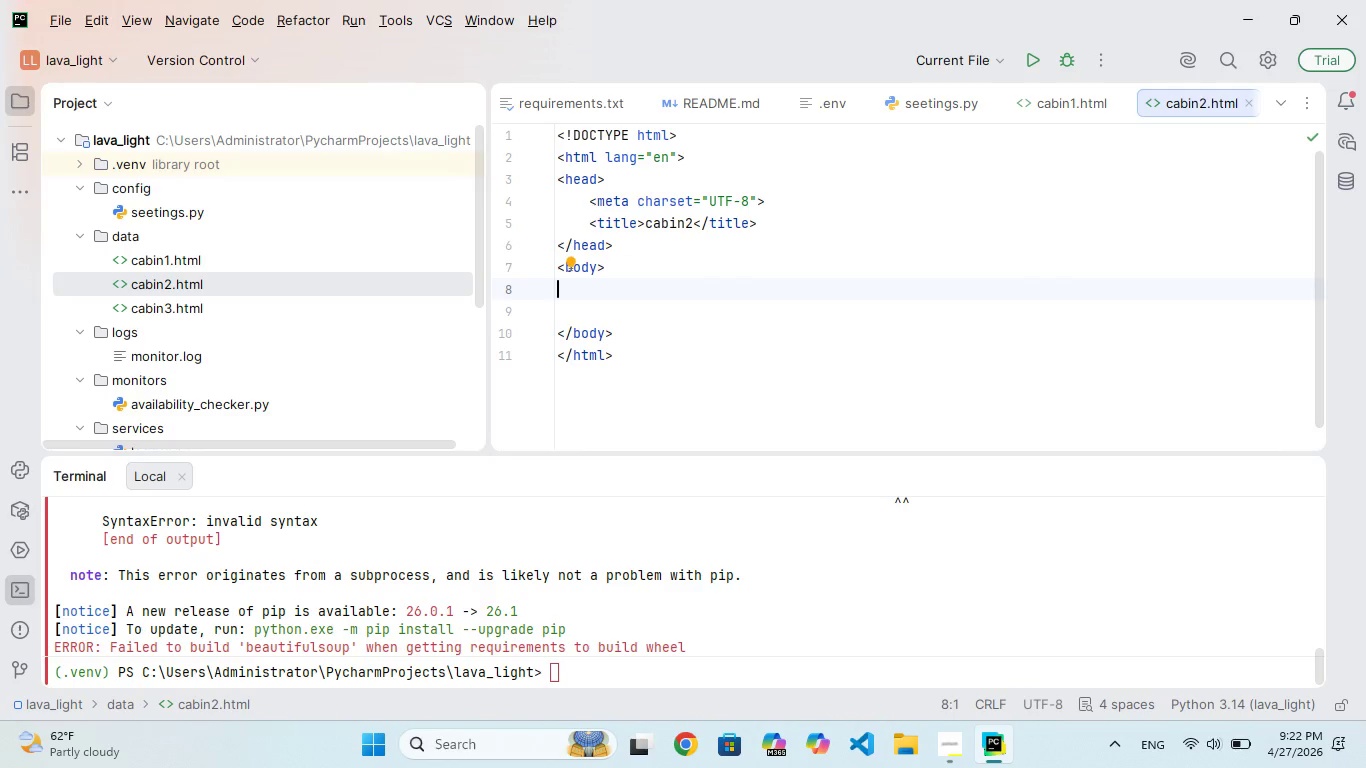 
type(<h1>)
 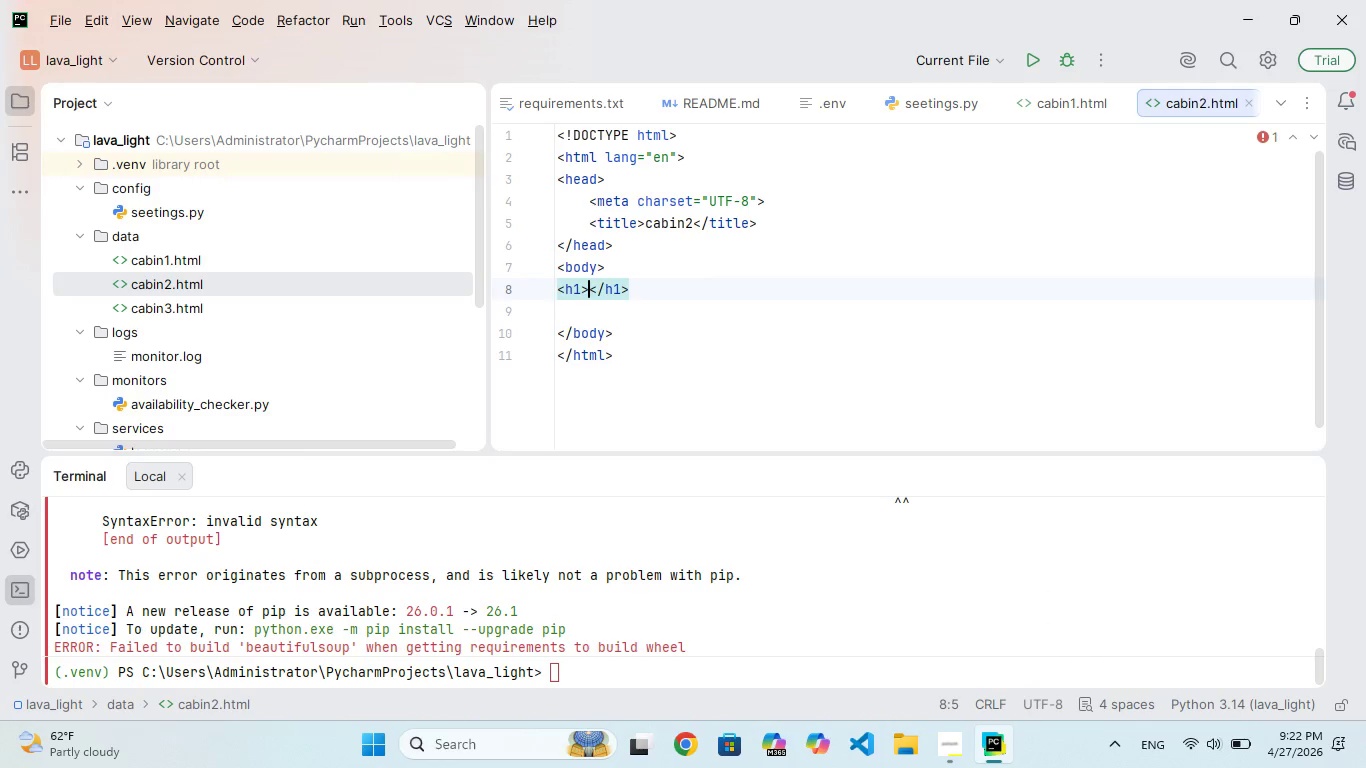 
type(Foret Peak Lodge)
 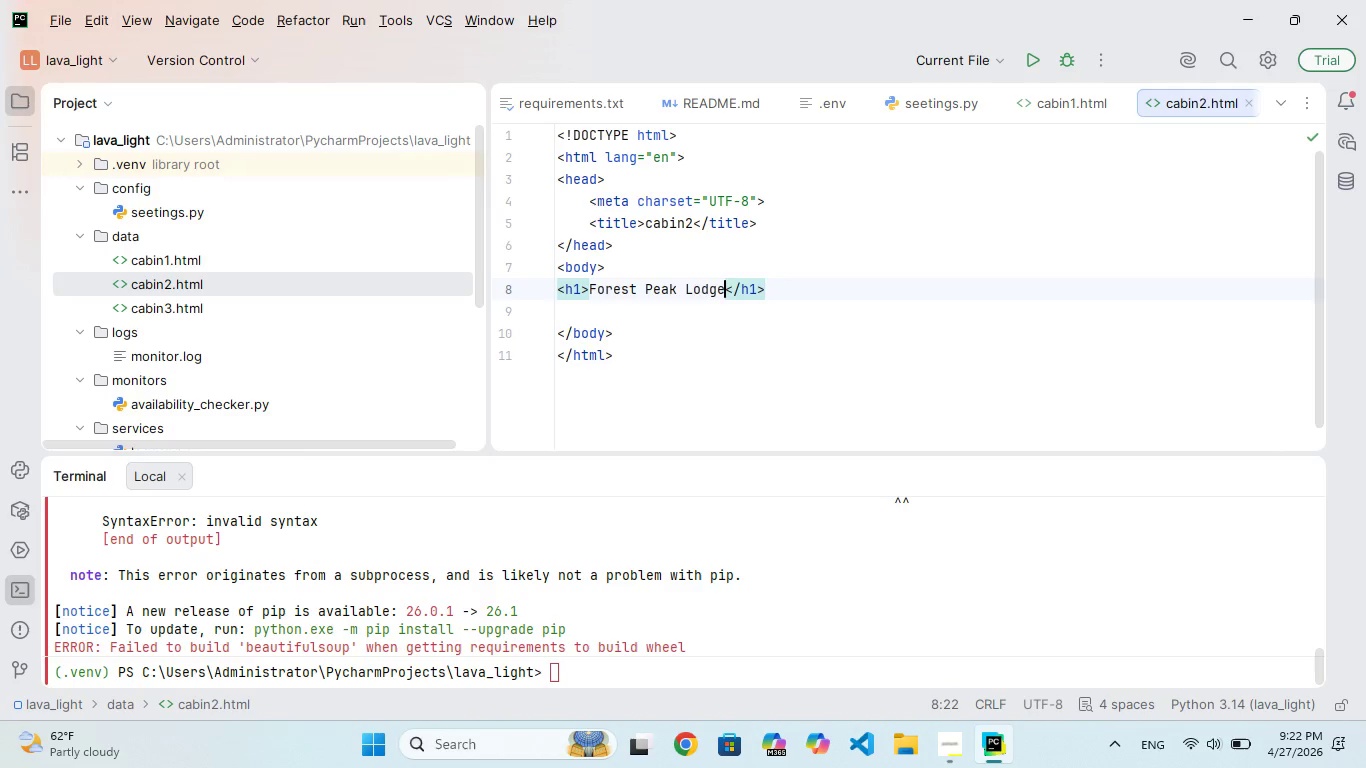 
hold_key(key=S, duration=0.36)
 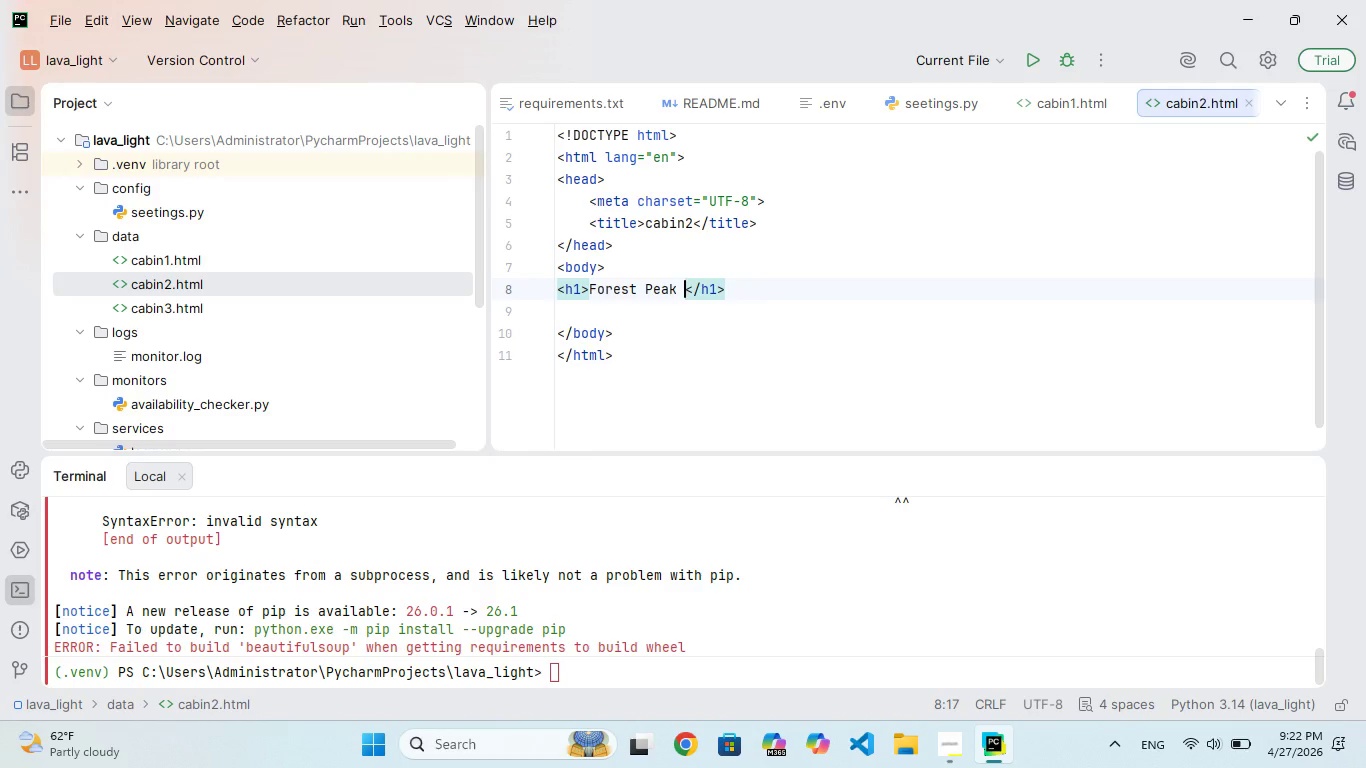 
key(ArrowRight)
 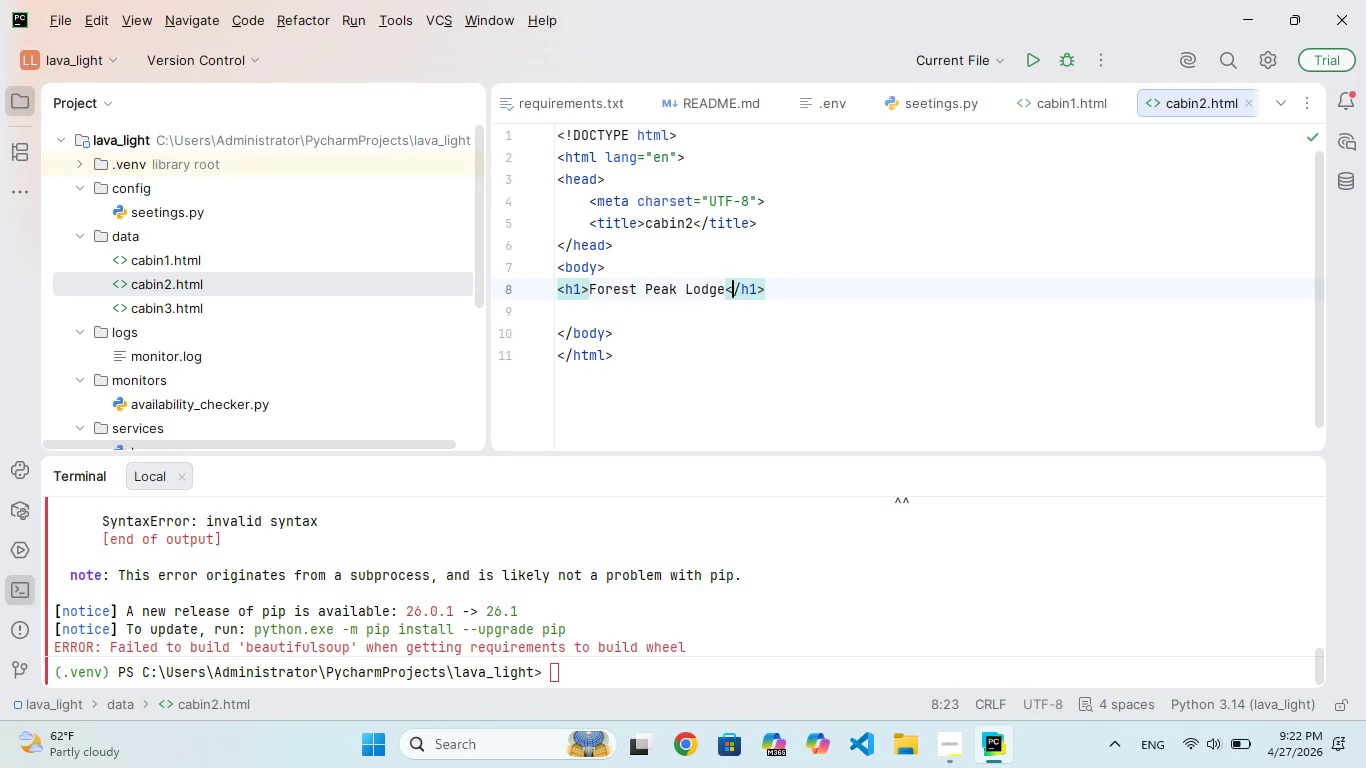 
key(ArrowRight)
 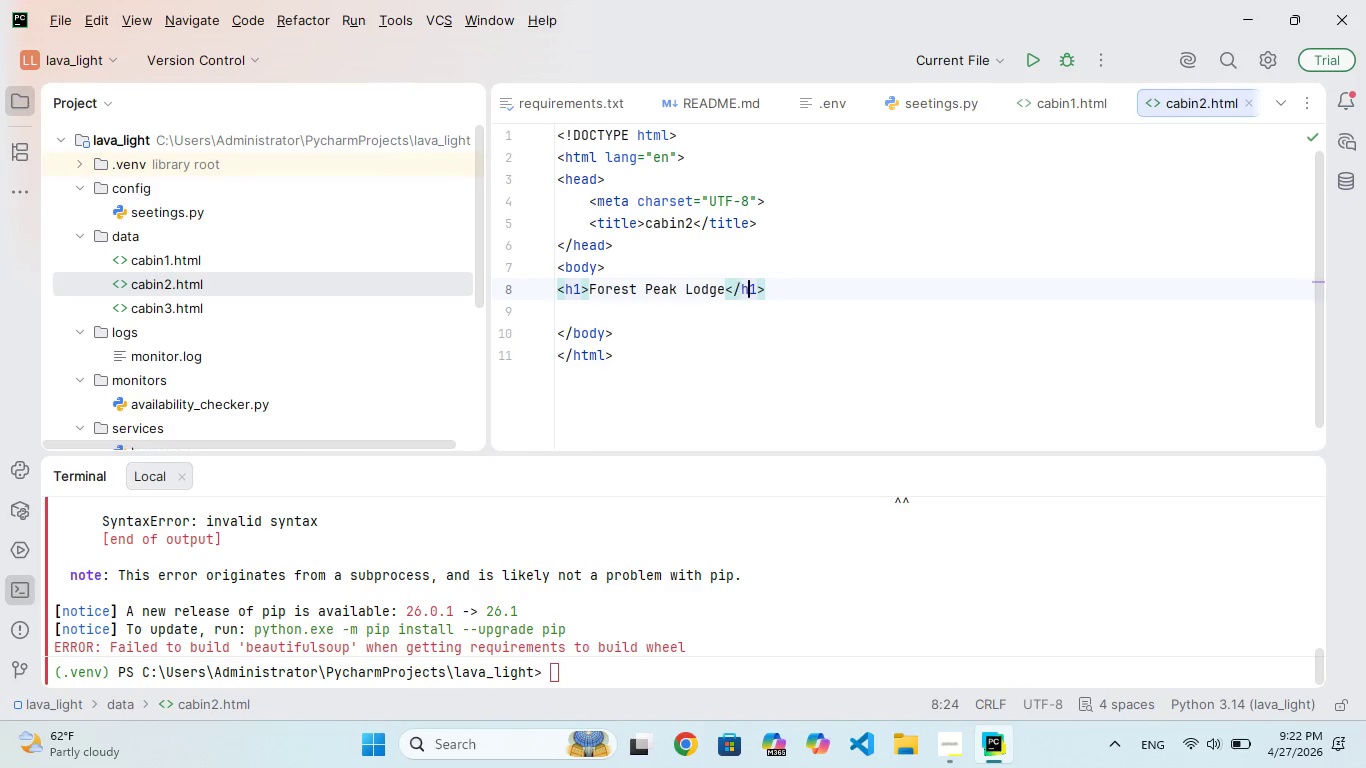 
key(ArrowRight)
 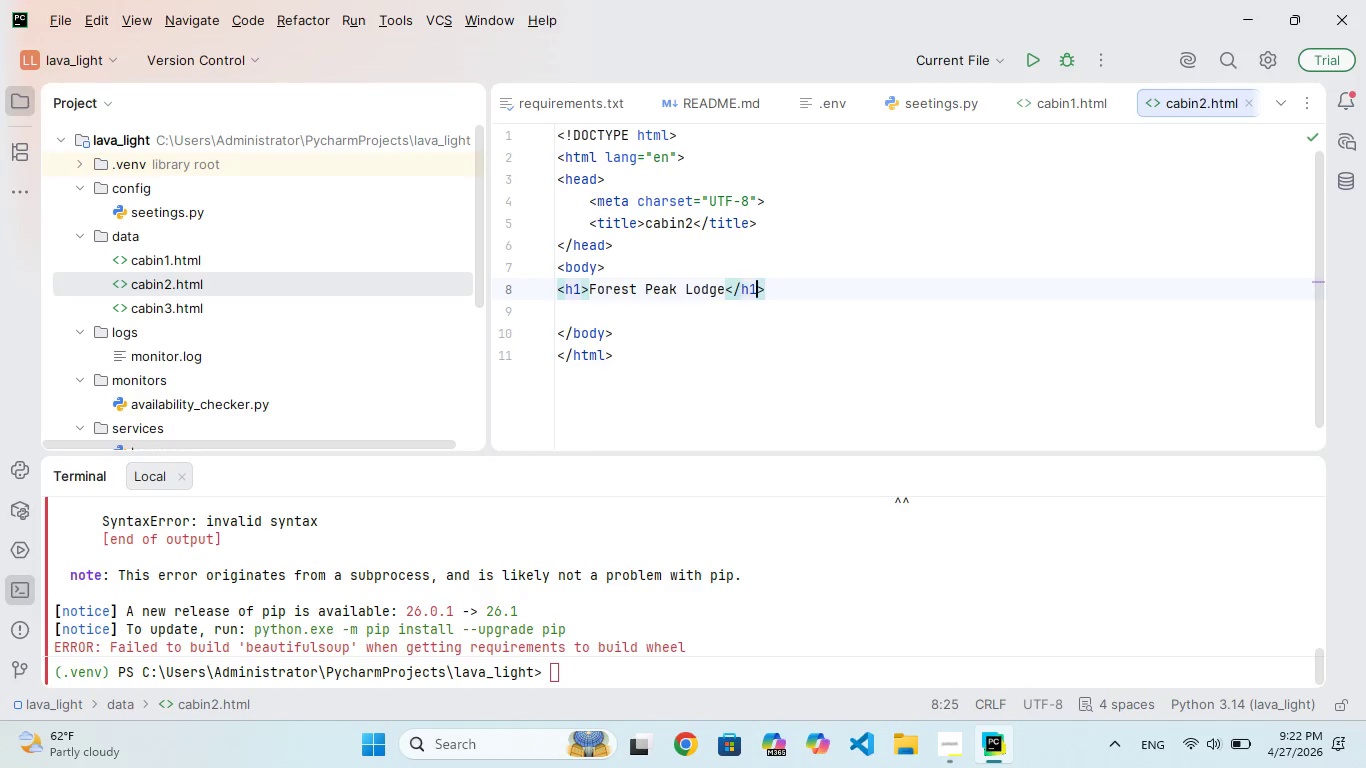 
key(ArrowRight)
 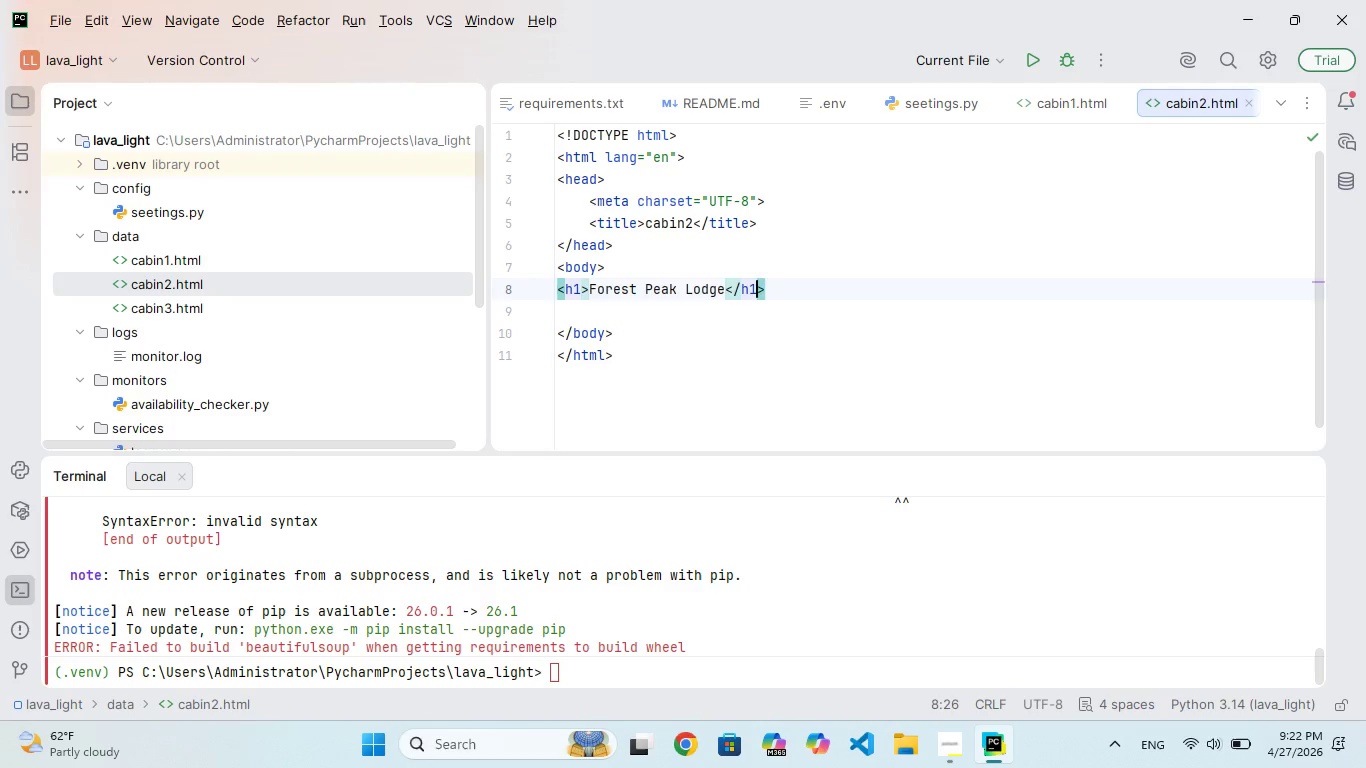 
key(ArrowRight)
 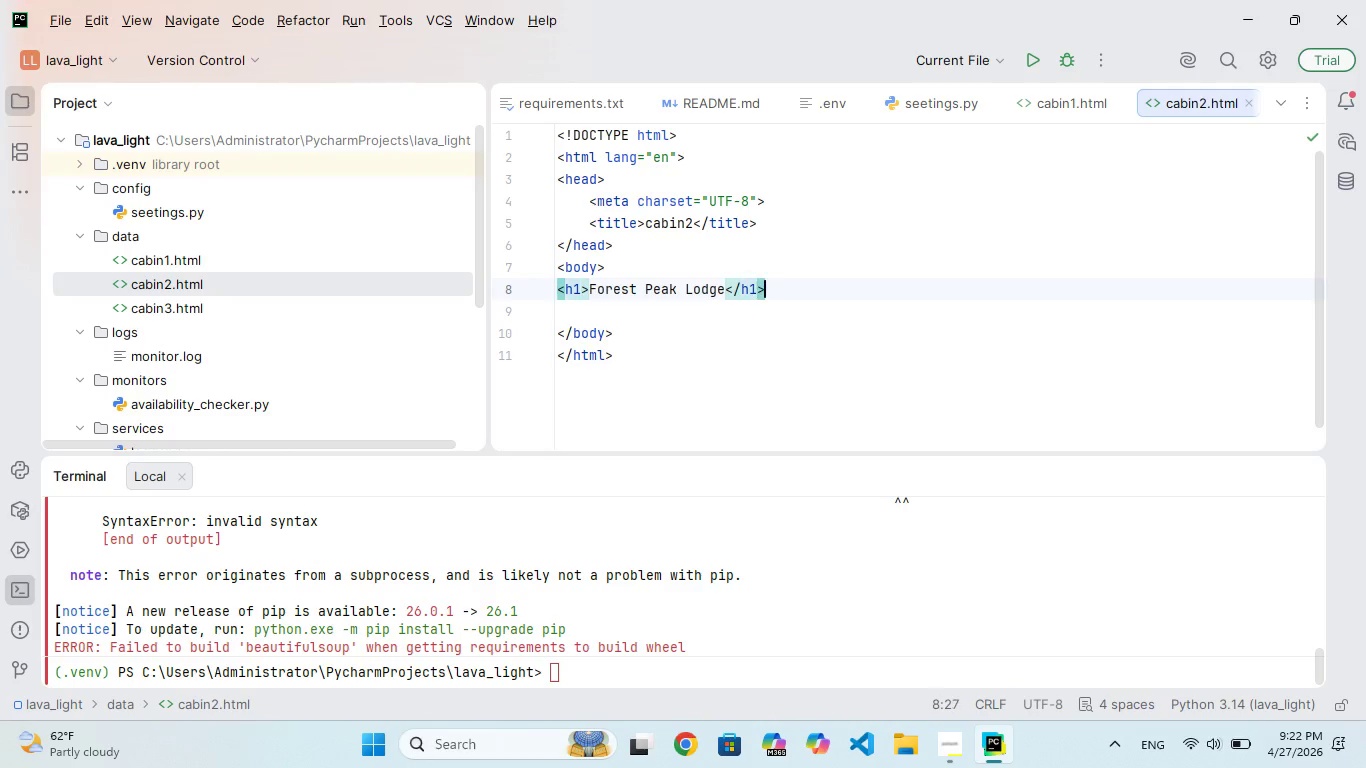 
key(ArrowRight)
 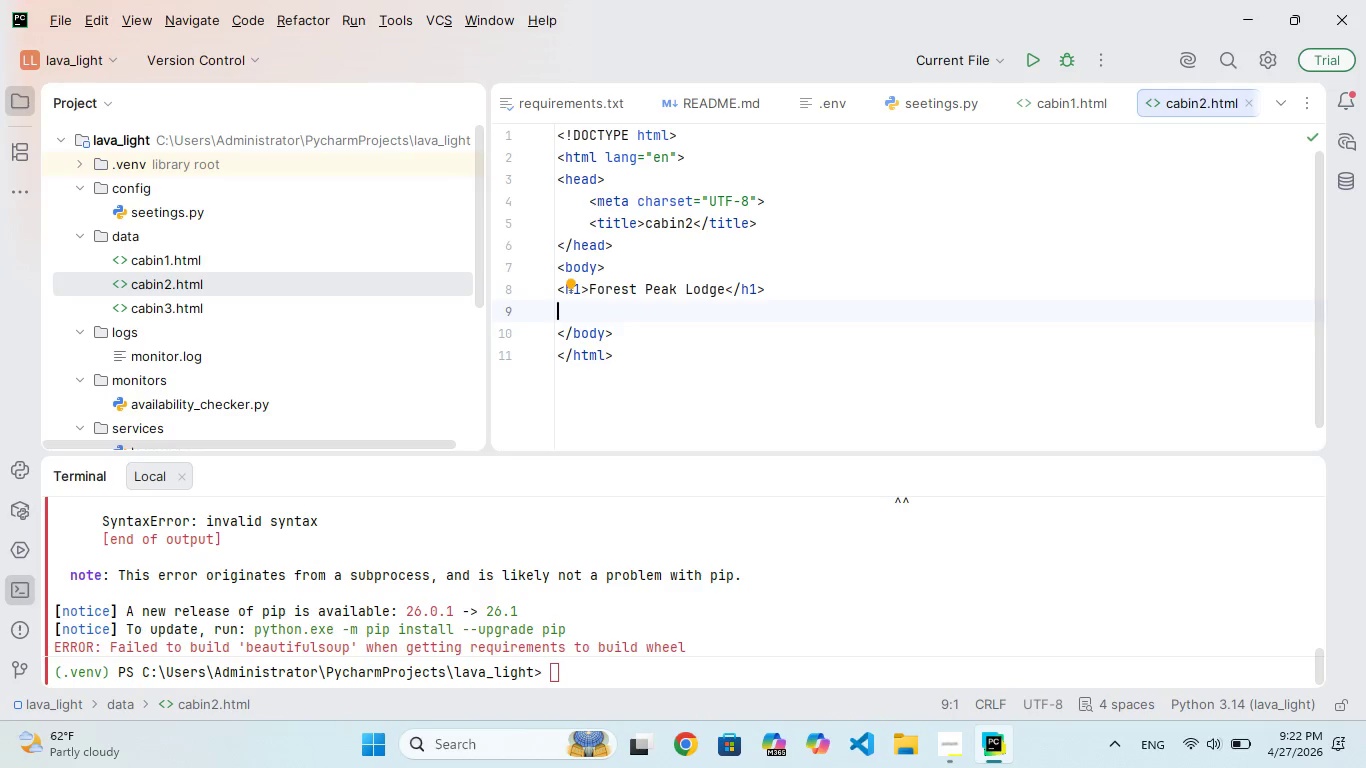 
key(Enter)
 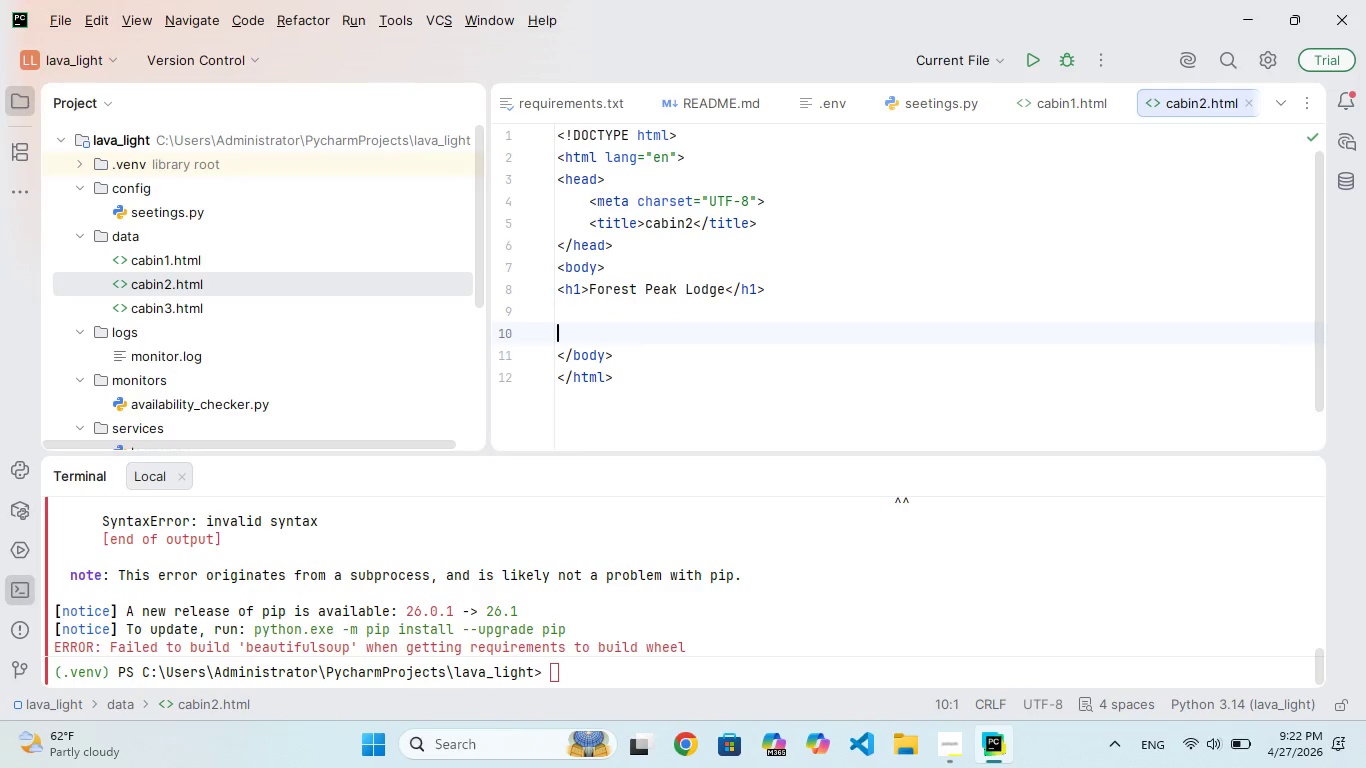 
type(<dv class)
 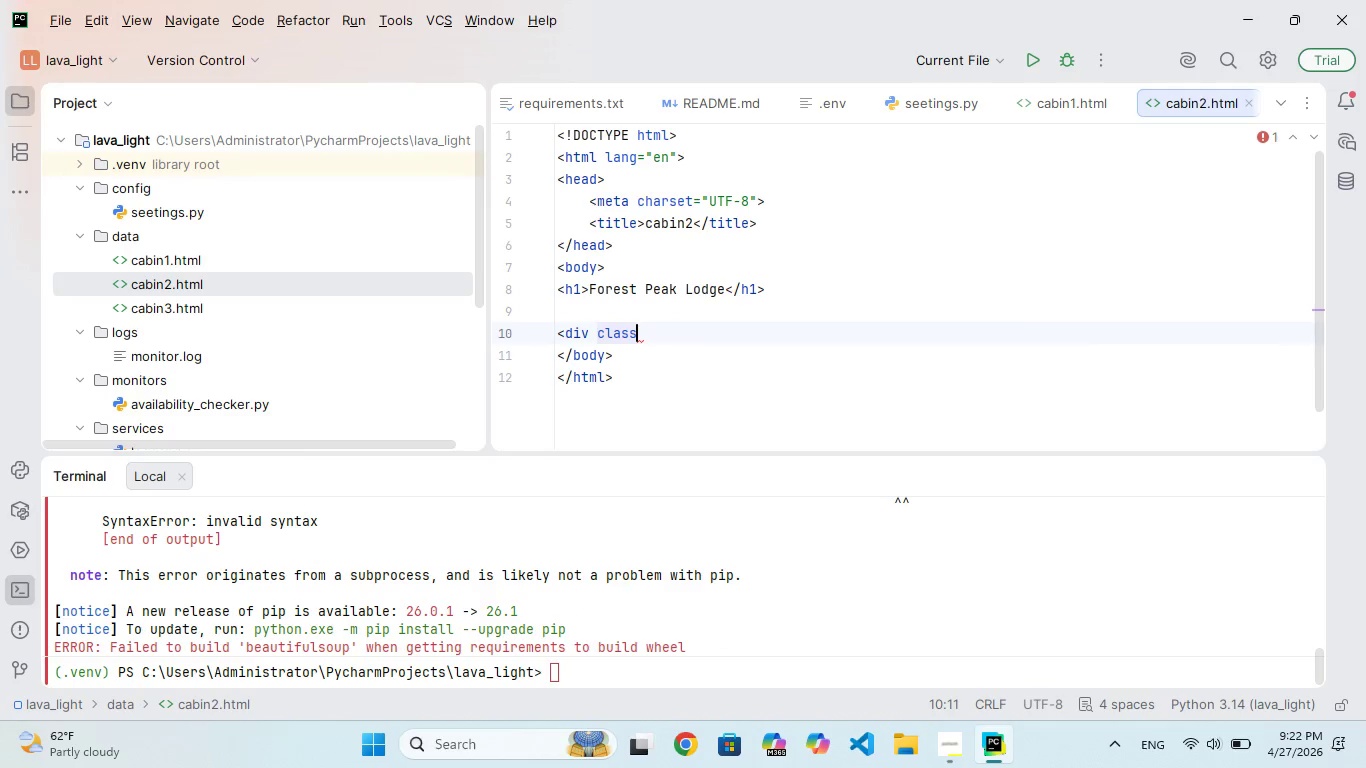 
hold_key(key=I, duration=0.38)
 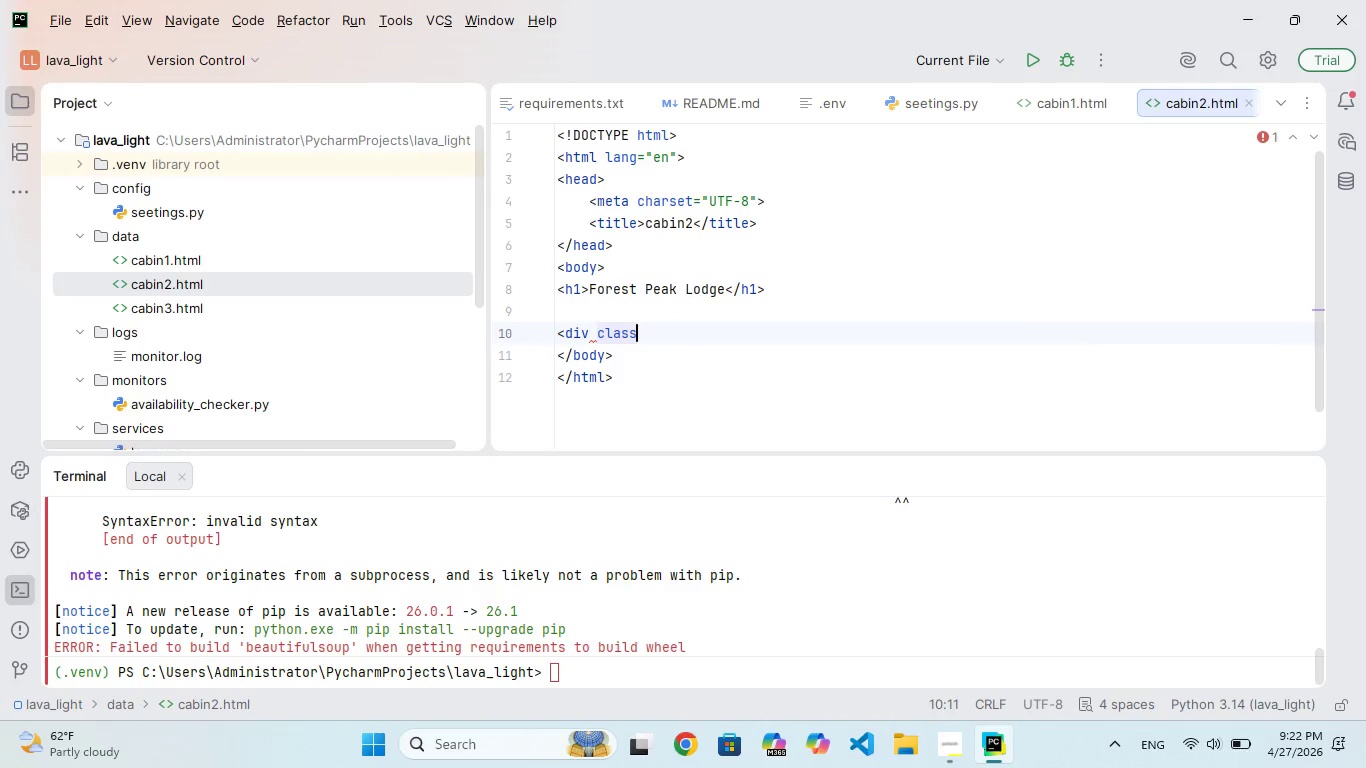 
wait(5.55)
 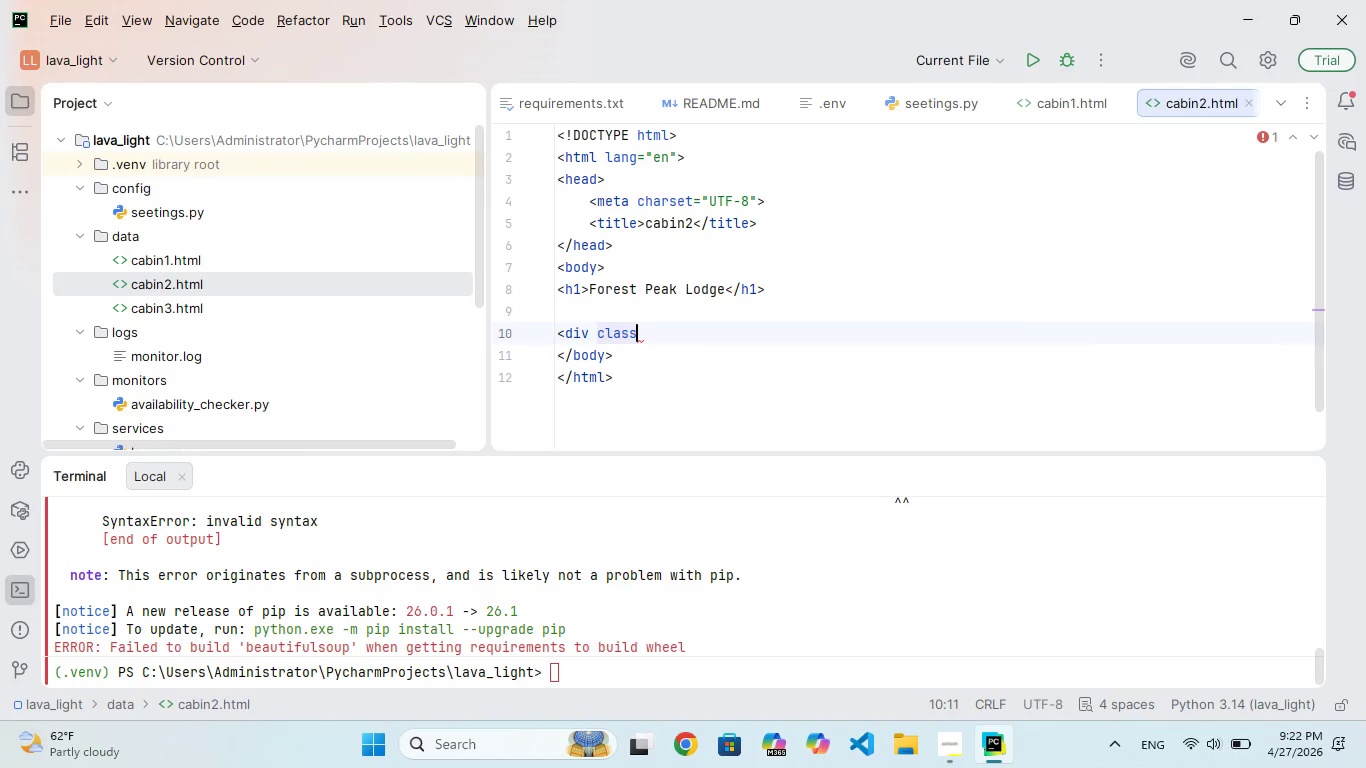 
type(+)
key(Backspace)
type(=sata)
key(Backspace)
key(Backspace)
key(Backspace)
key(Backspace)
key(Backspace)
type("s)
key(Backspace)
type(dat availabe)
 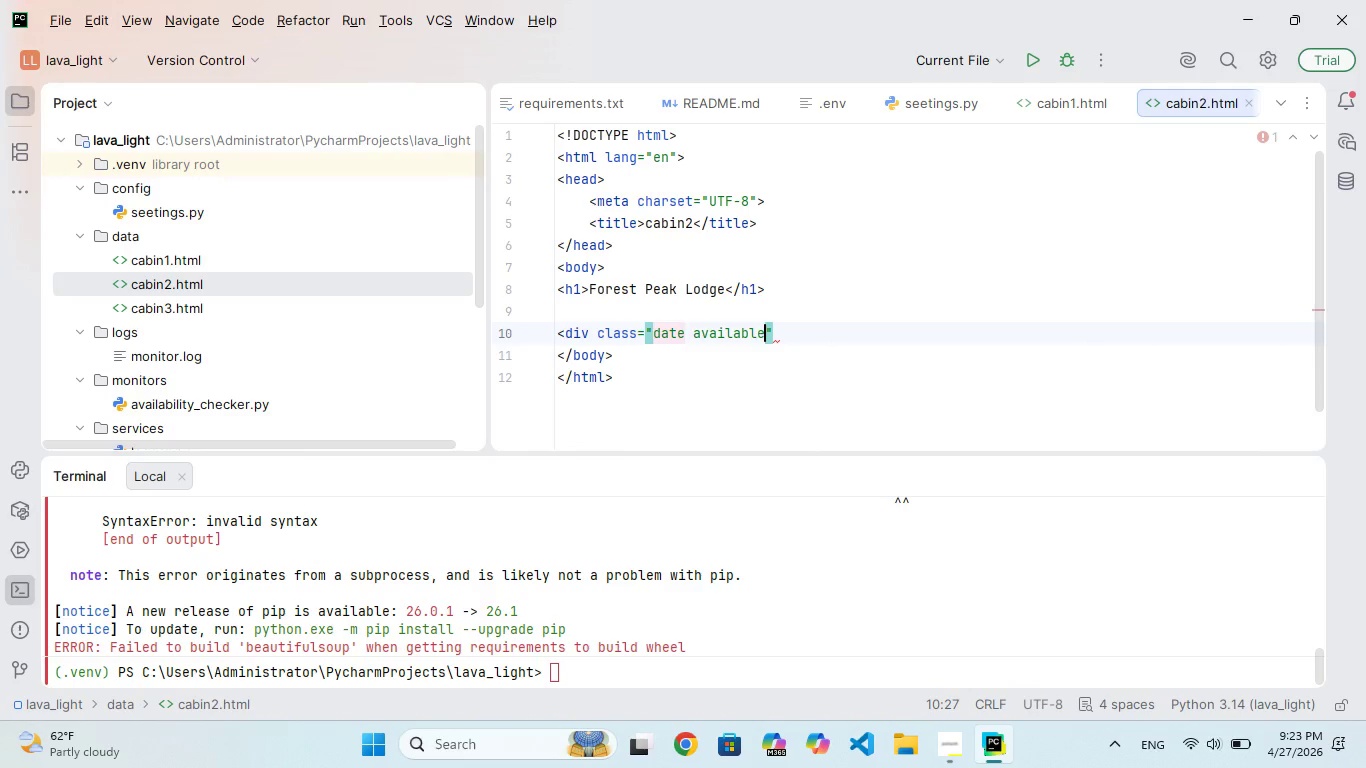 
 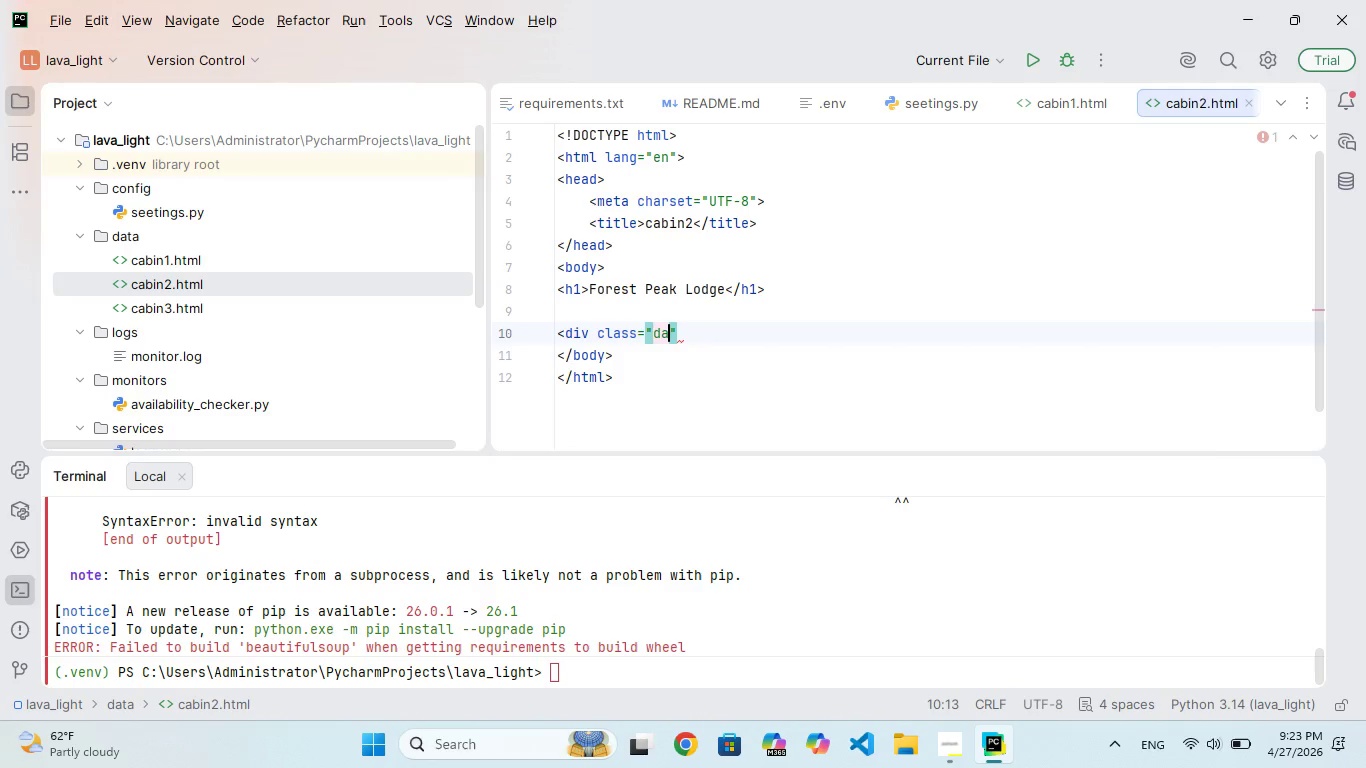 
hold_key(key=L, duration=0.5)
 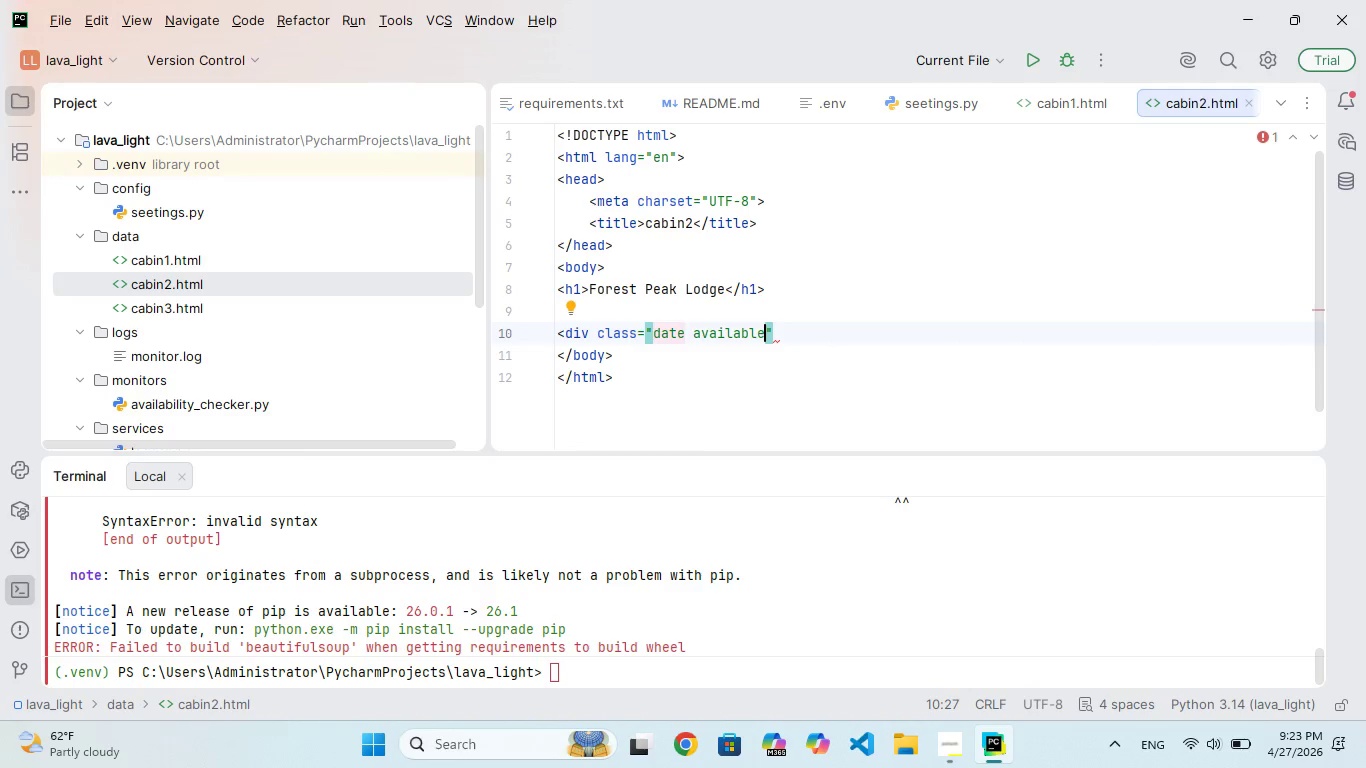 
key(ArrowRight)
 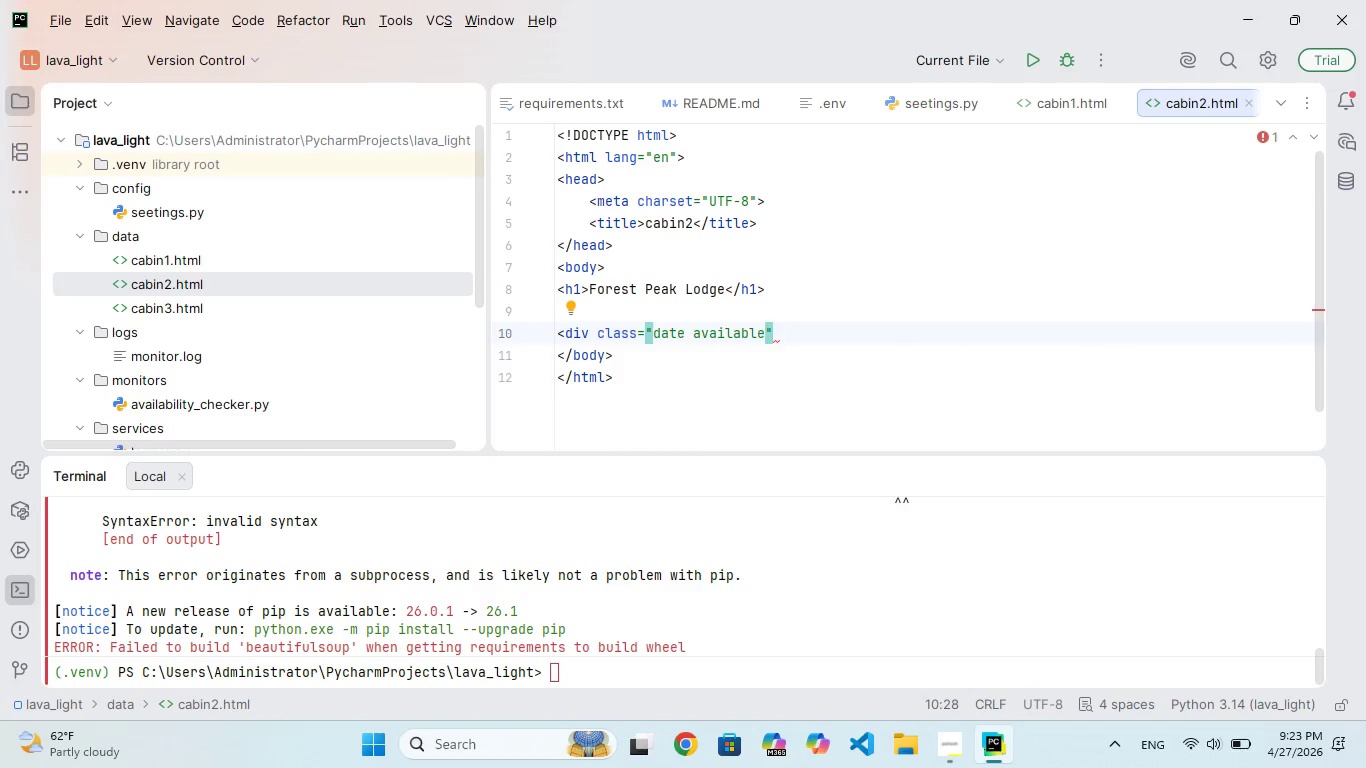 
type( data)
 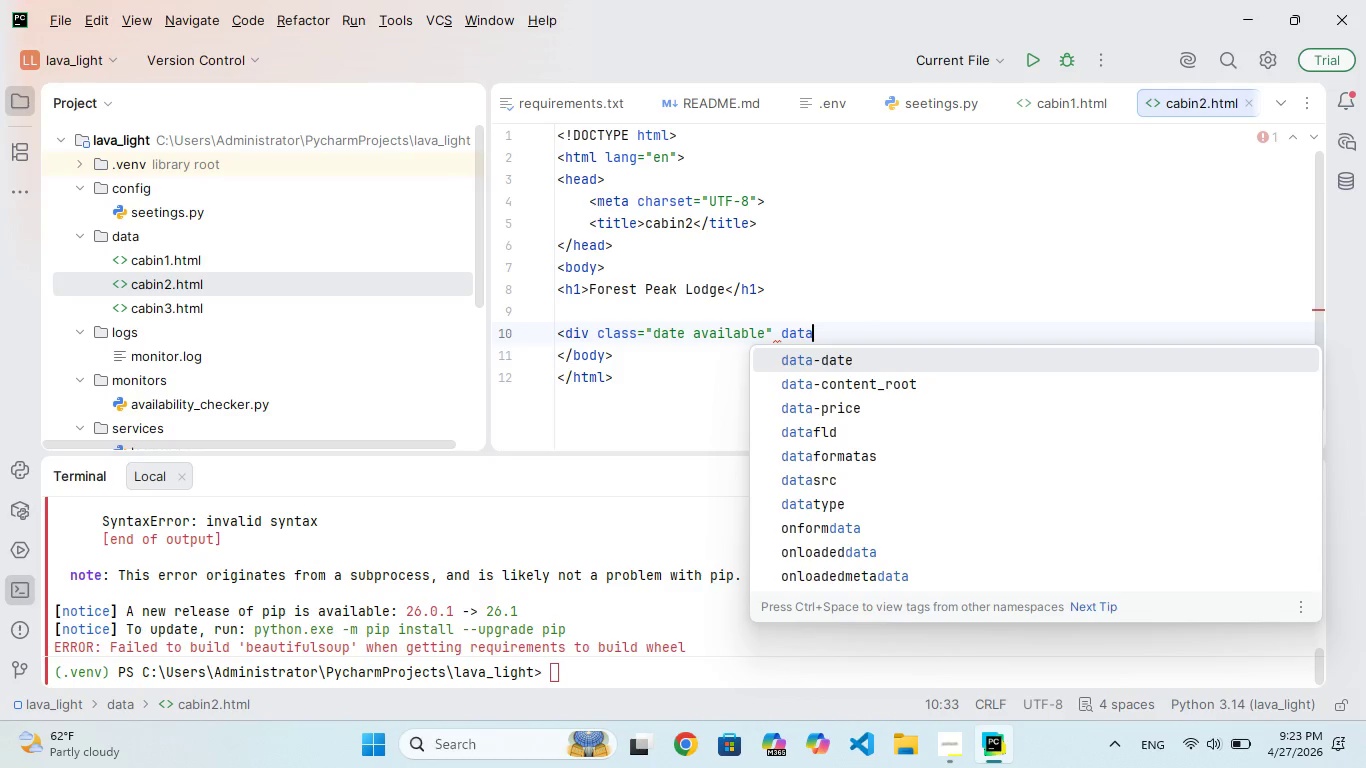 
key(Enter)
 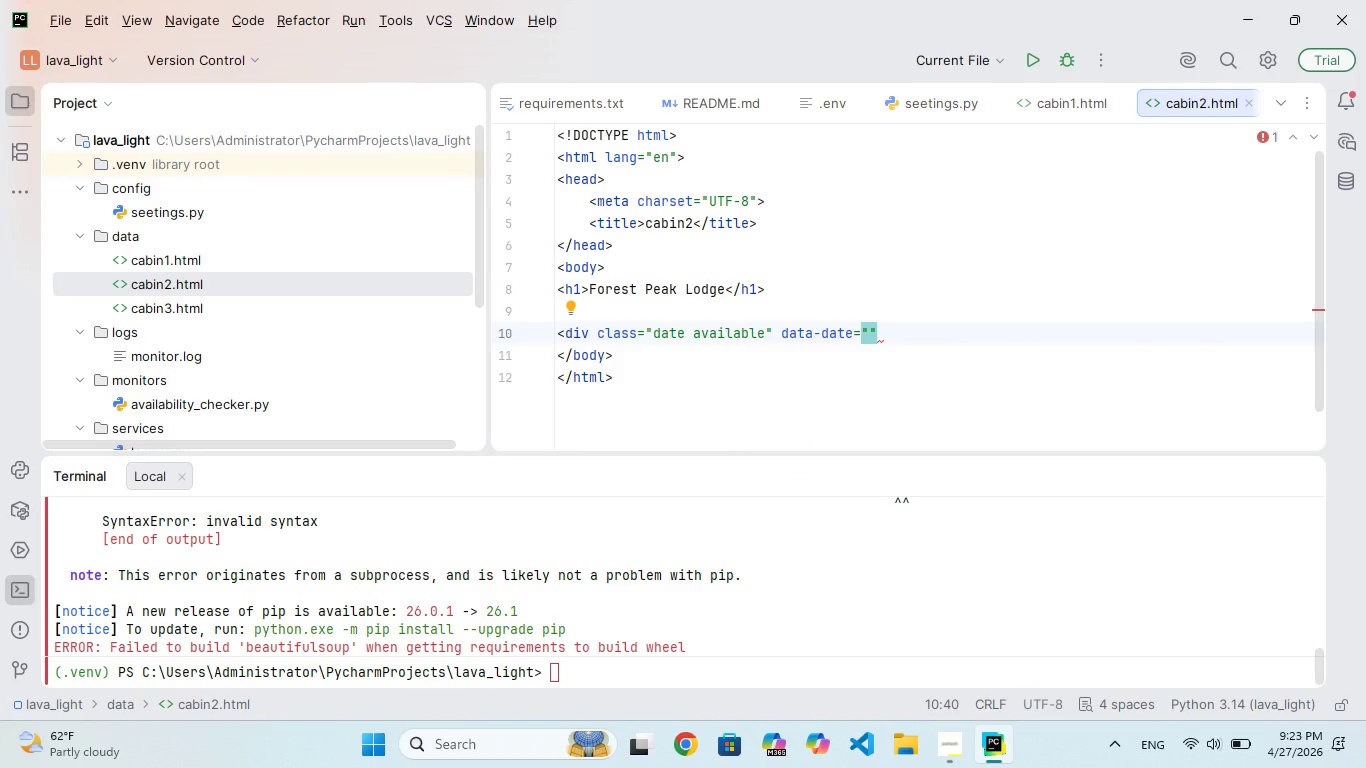 
type(2026-)
 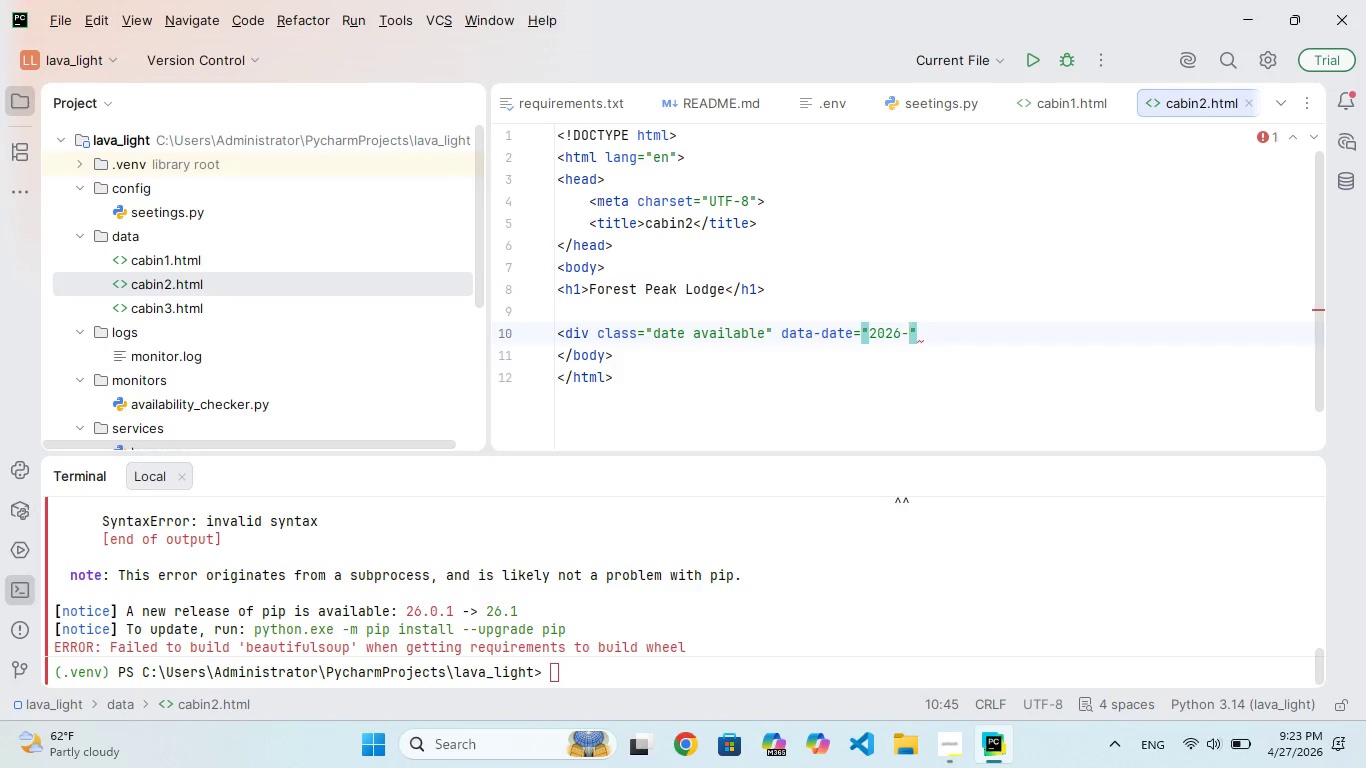 
hold_key(key=0, duration=0.33)
 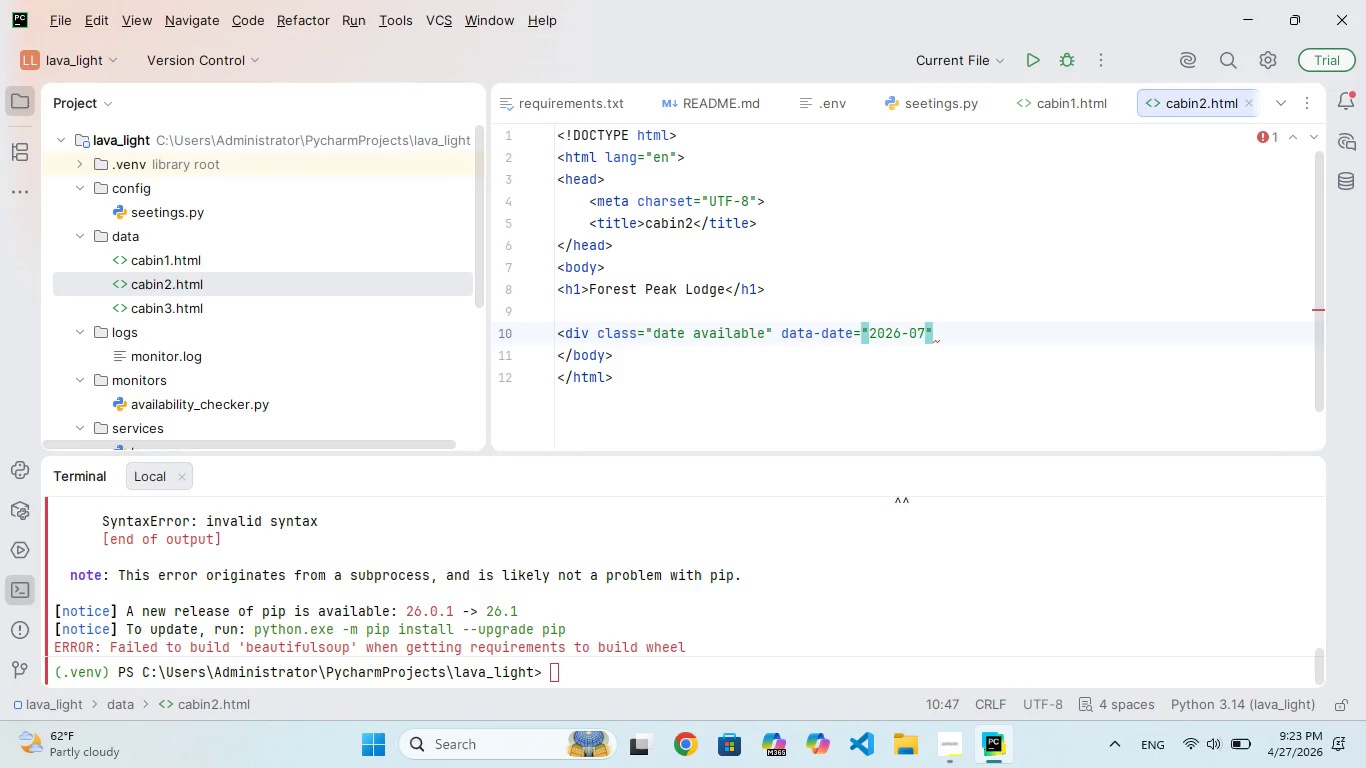 
hold_key(key=7, duration=0.31)
 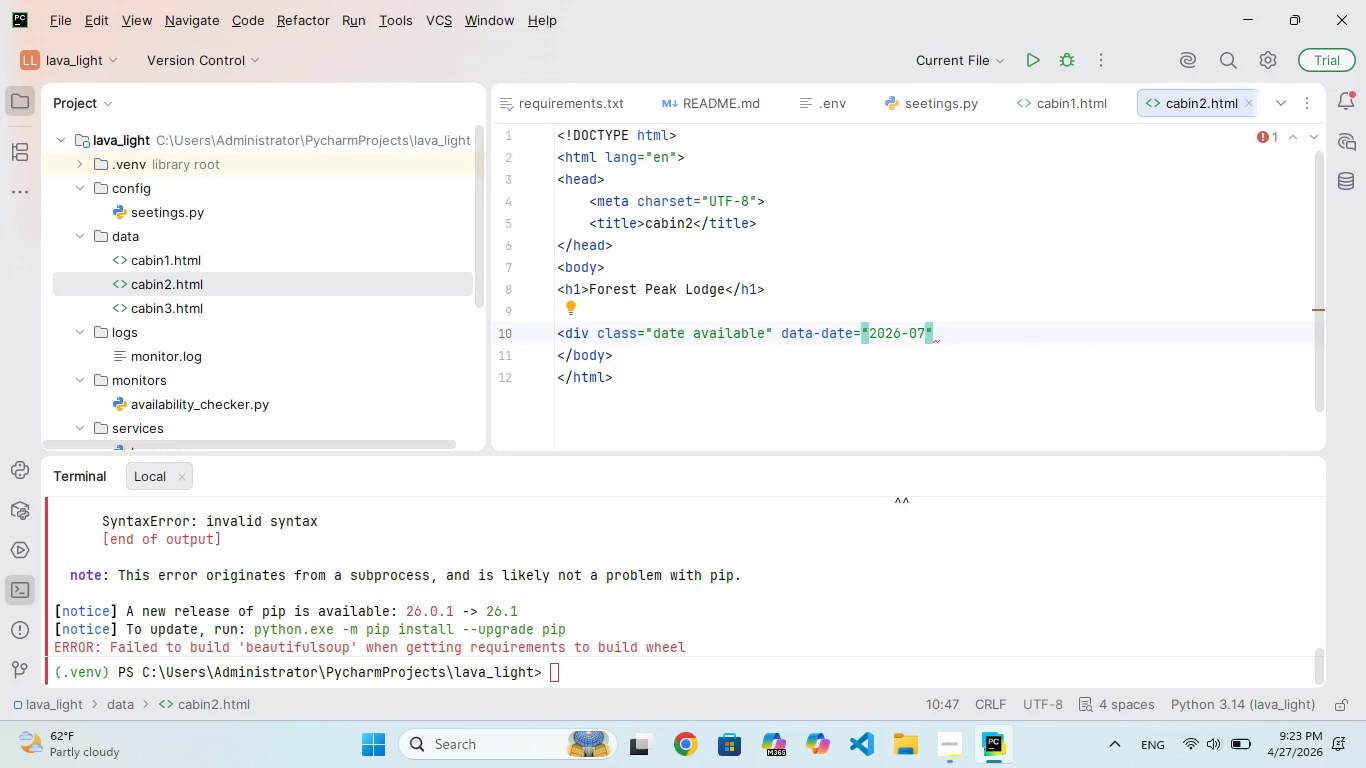 
type(-10)
 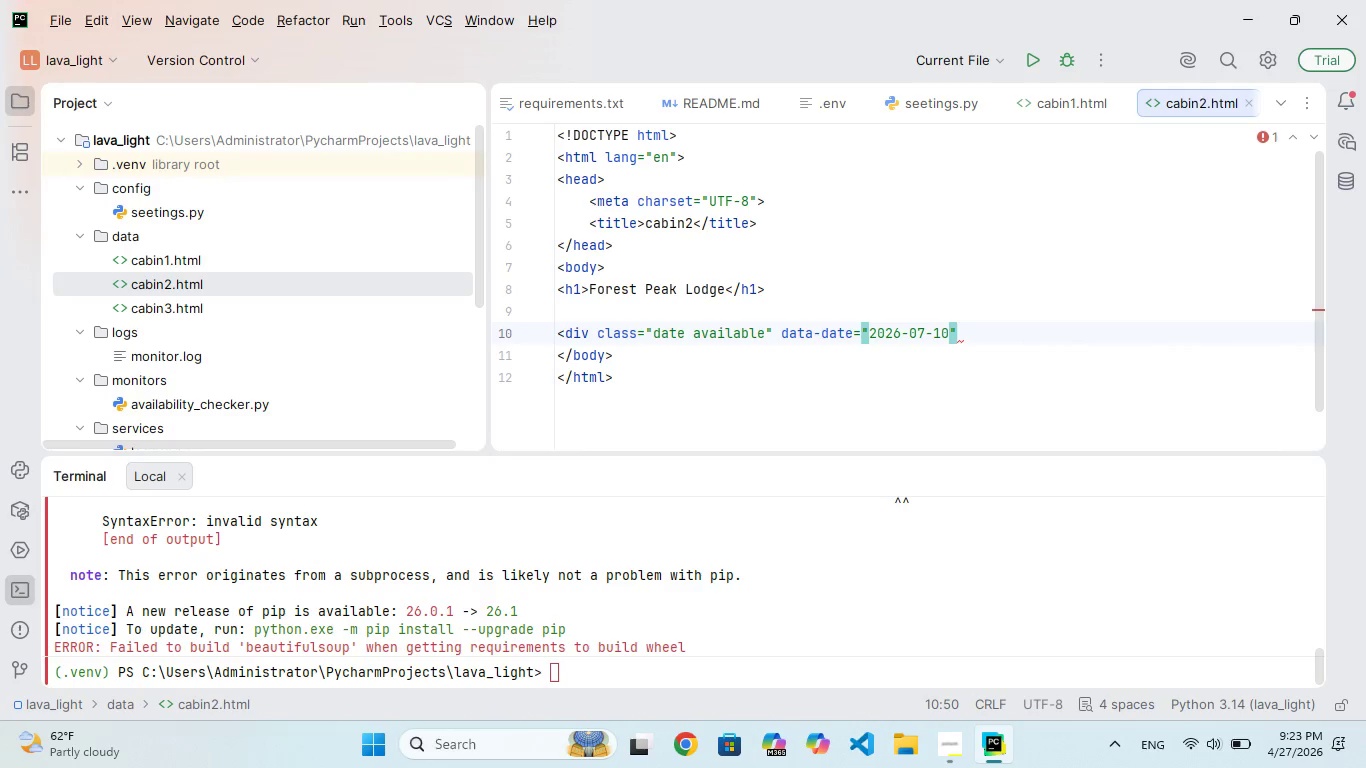 
key(ArrowRight)
 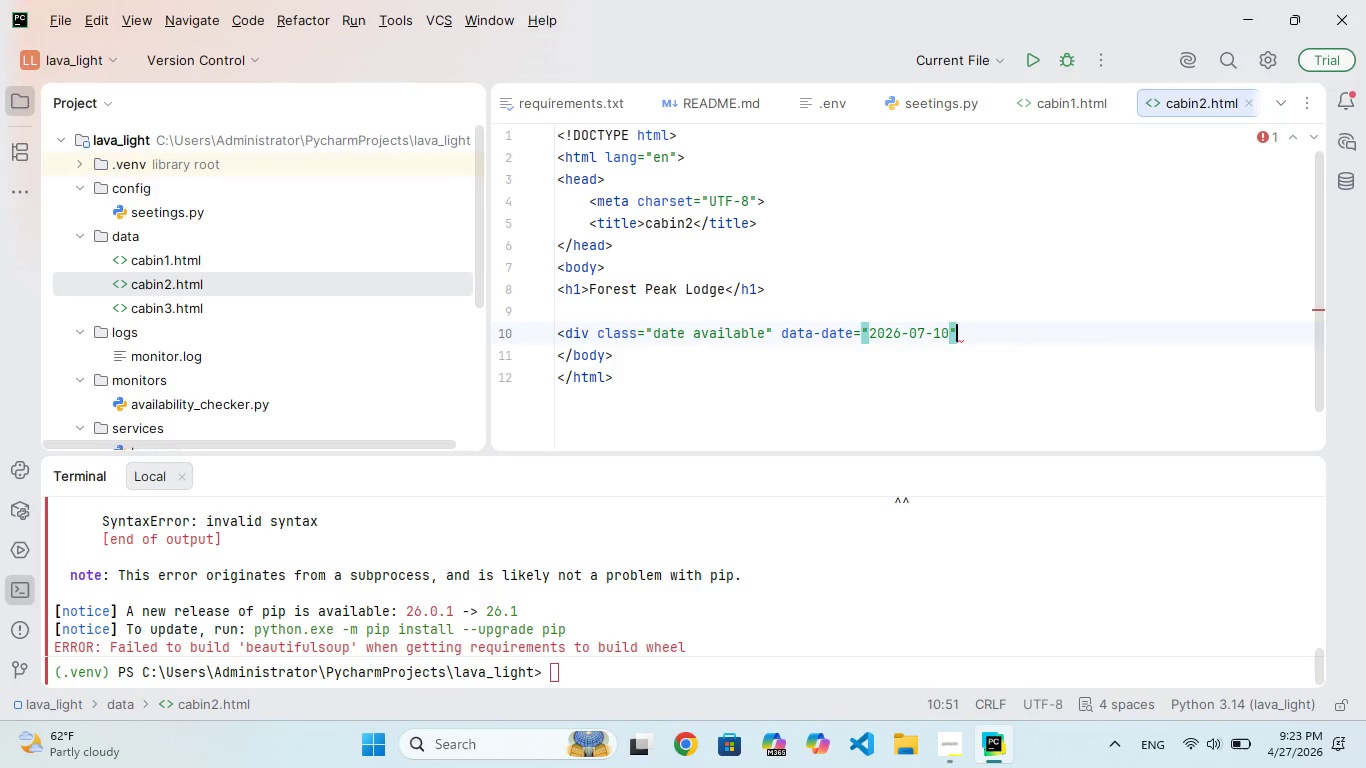 
type( data)
 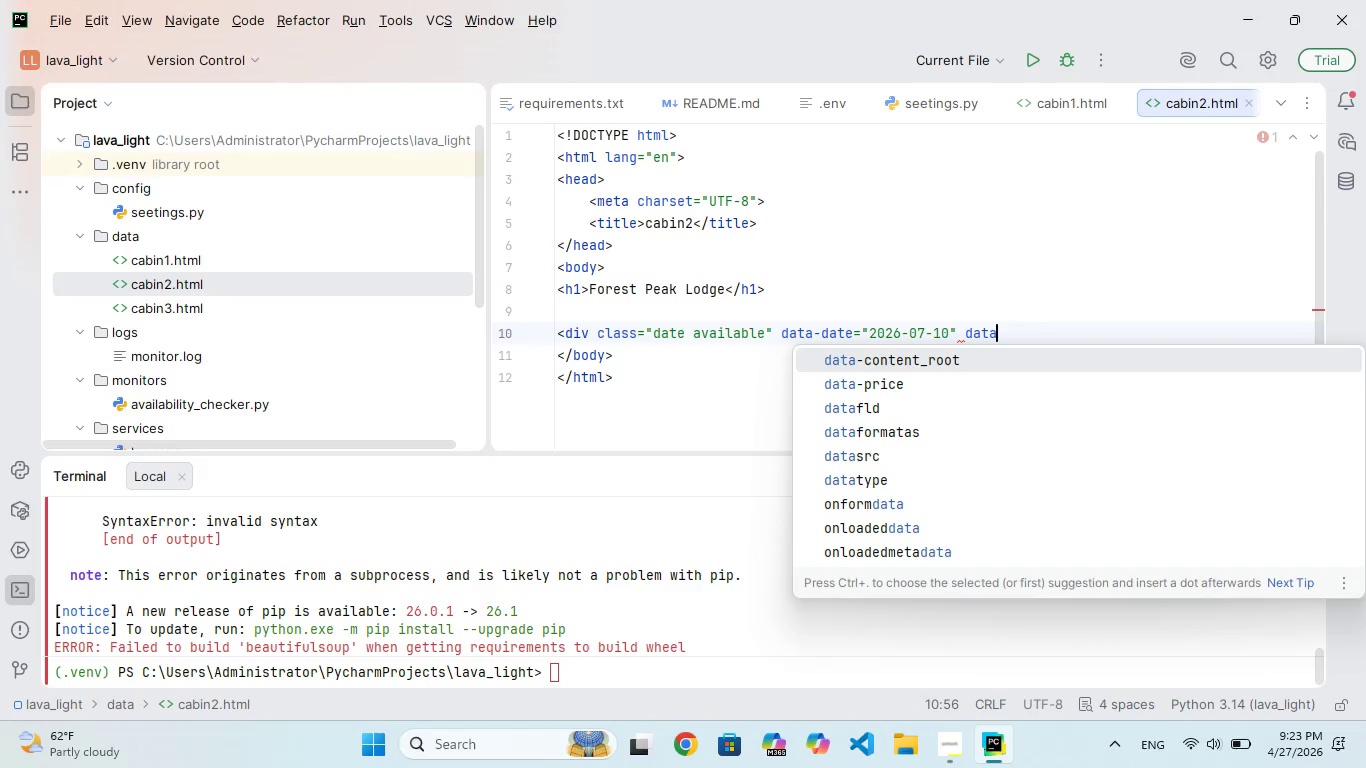 
type(-prie=2)
 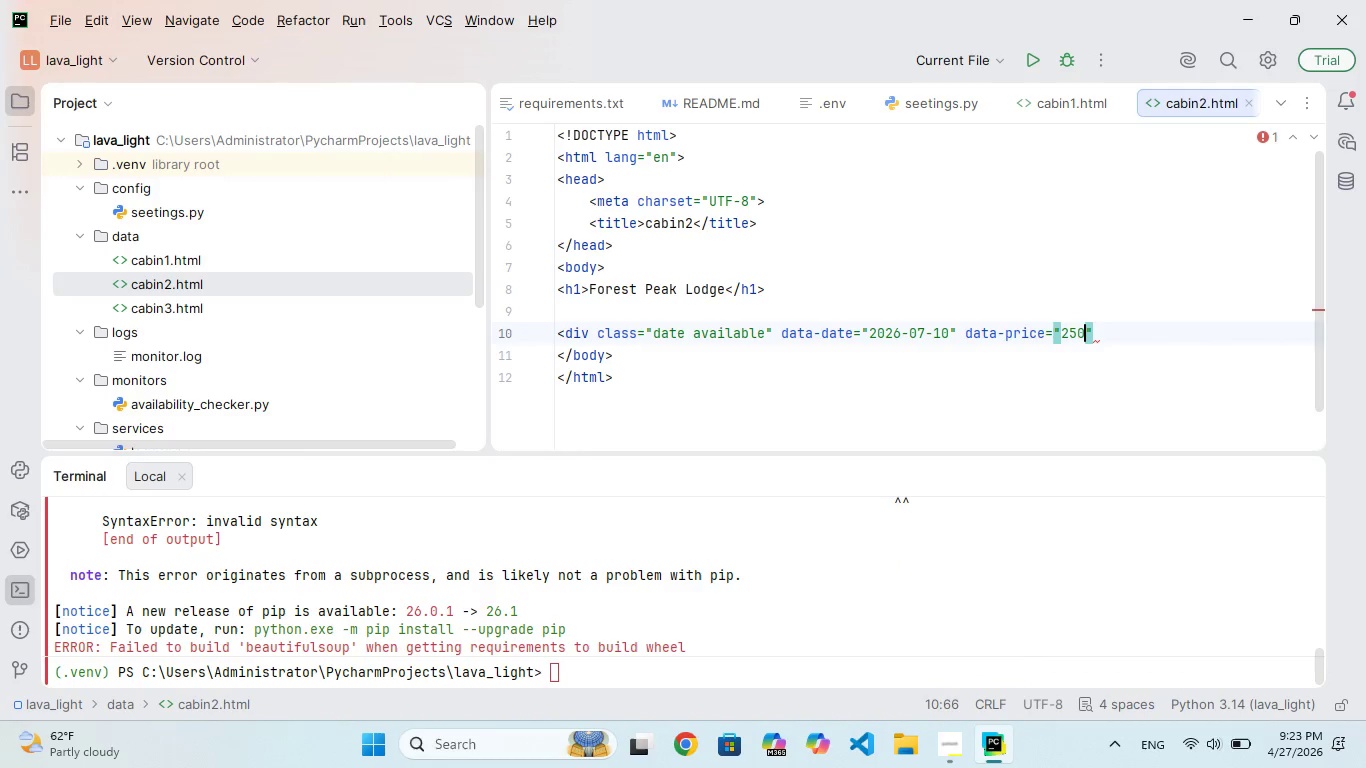 
hold_key(key=C, duration=0.33)
 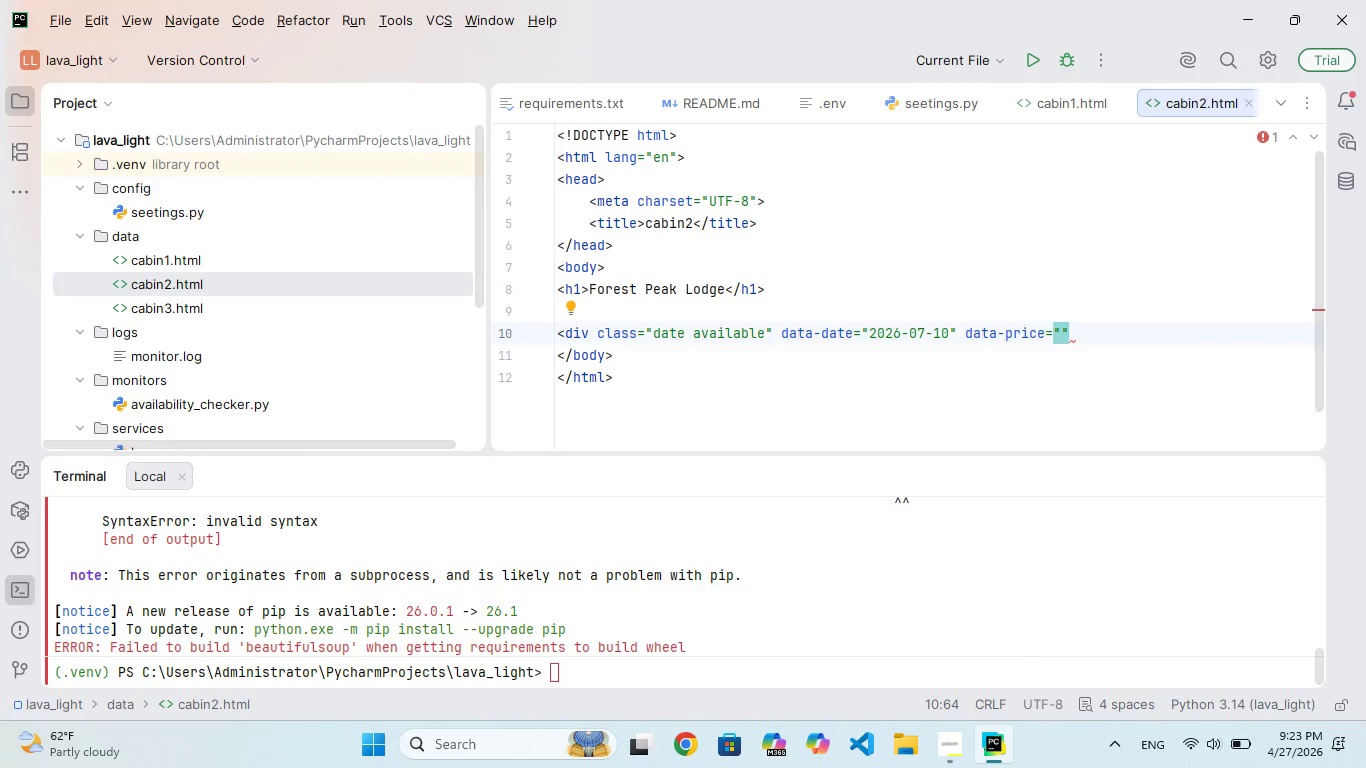 
hold_key(key=5, duration=0.33)
 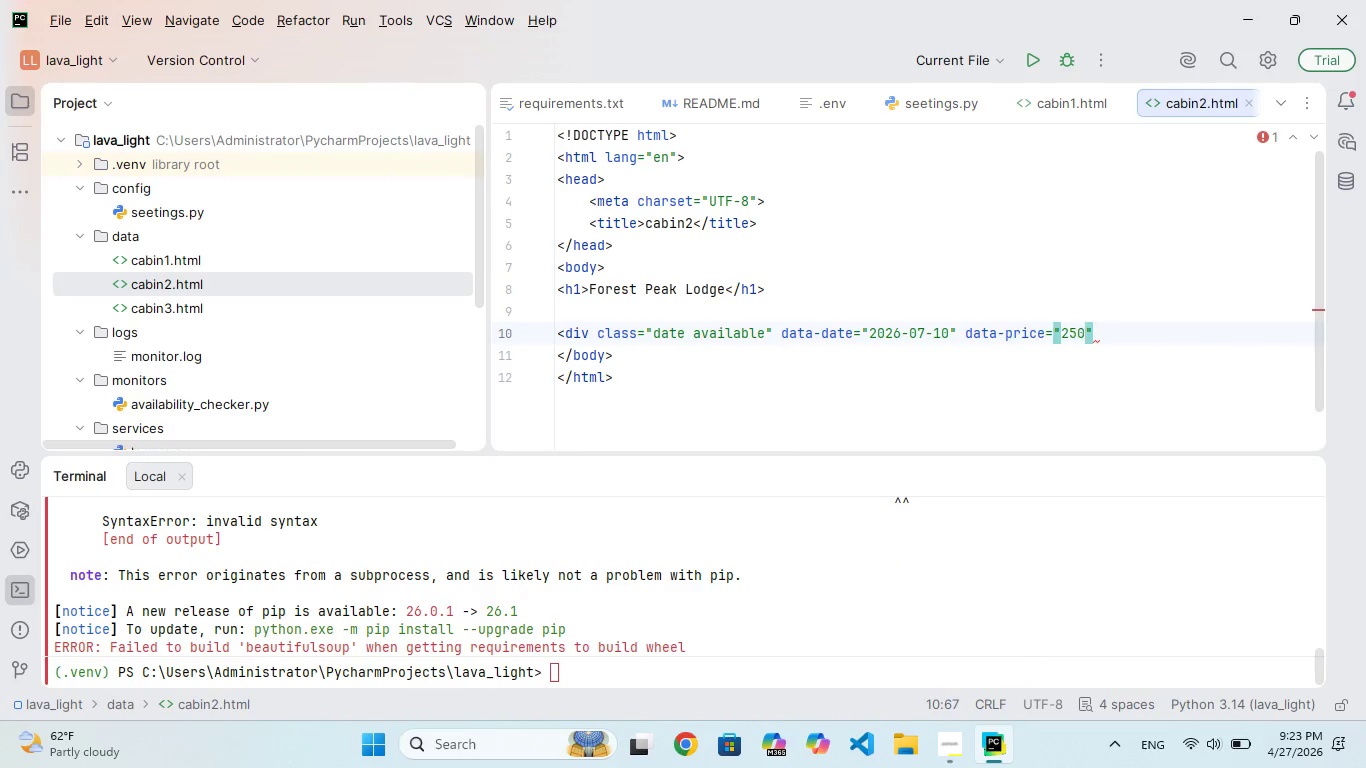 
hold_key(key=0, duration=0.31)
 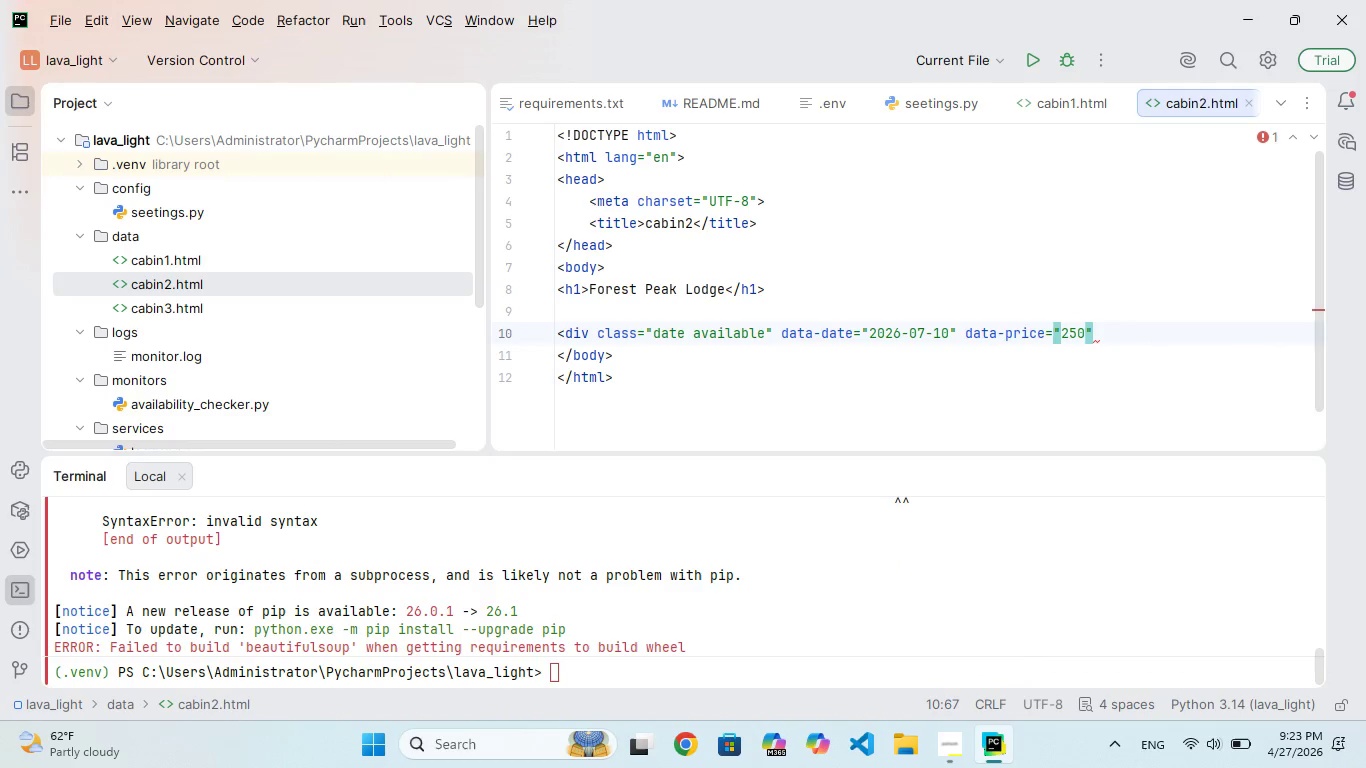 
hold_key(key=ArrowRight, duration=0.5)
 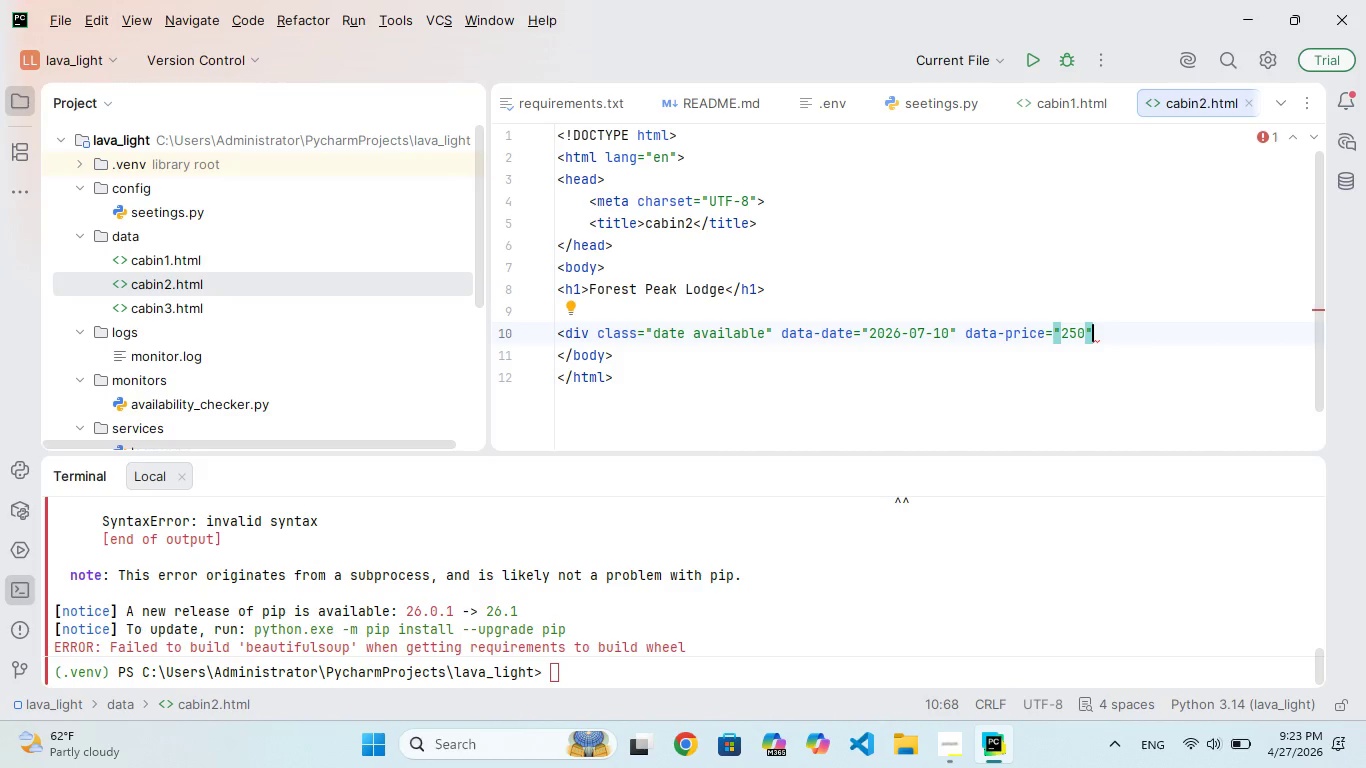 
key(ArrowRight)
 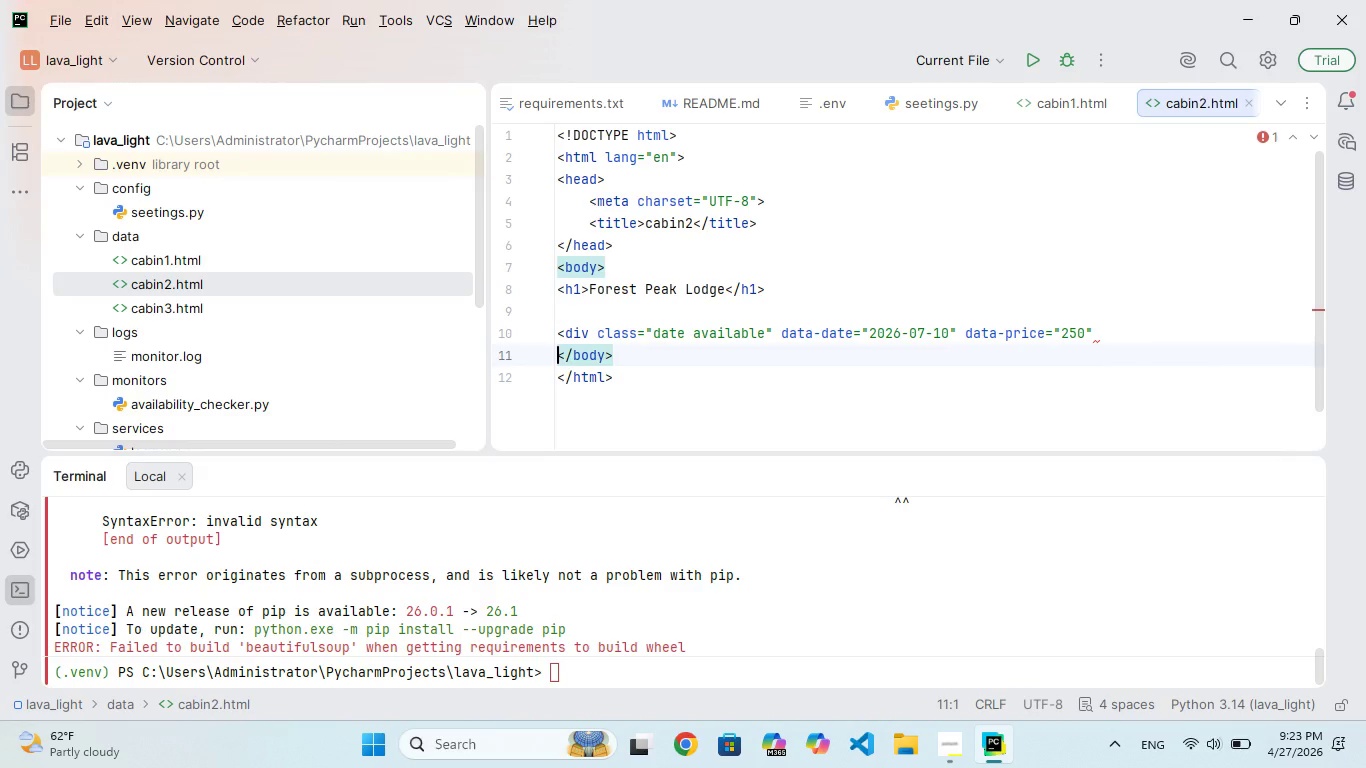 
key(ArrowLeft)
 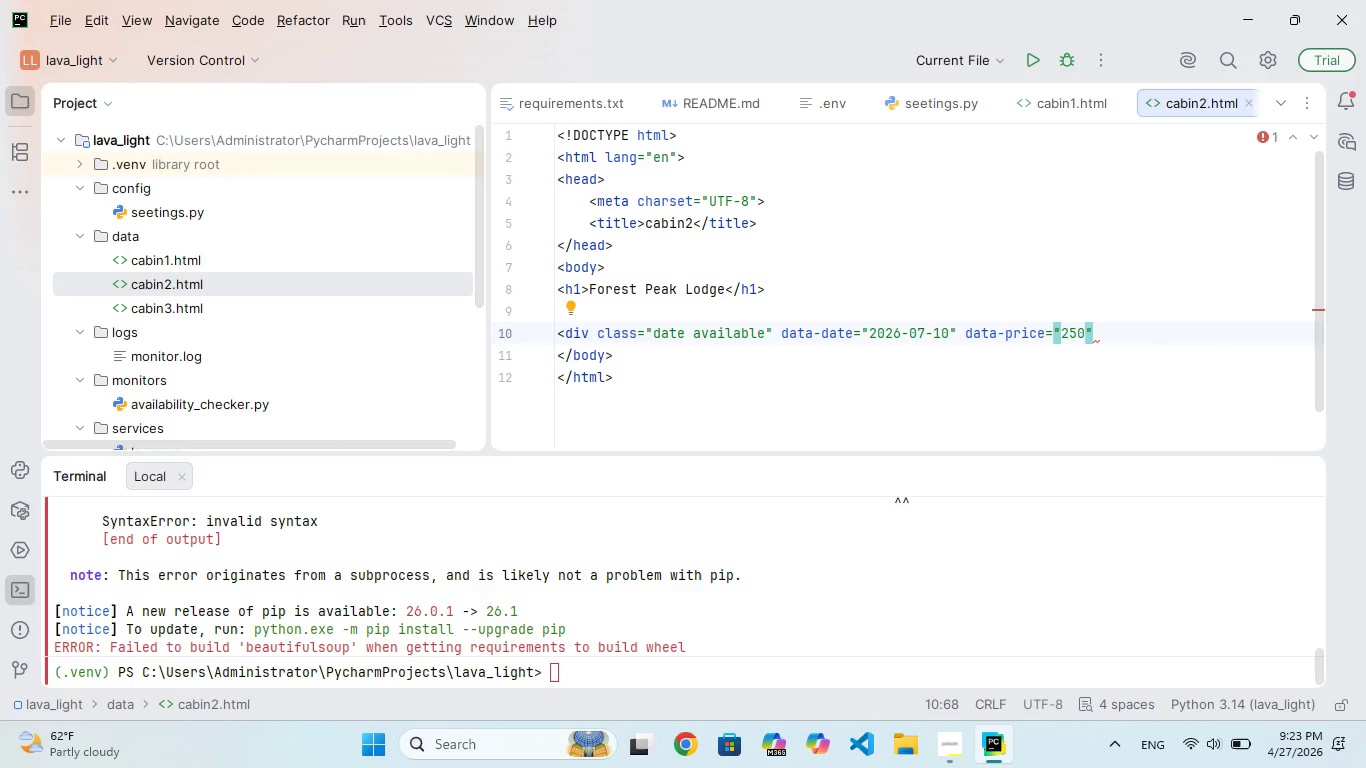 
key(Shift+Period)
 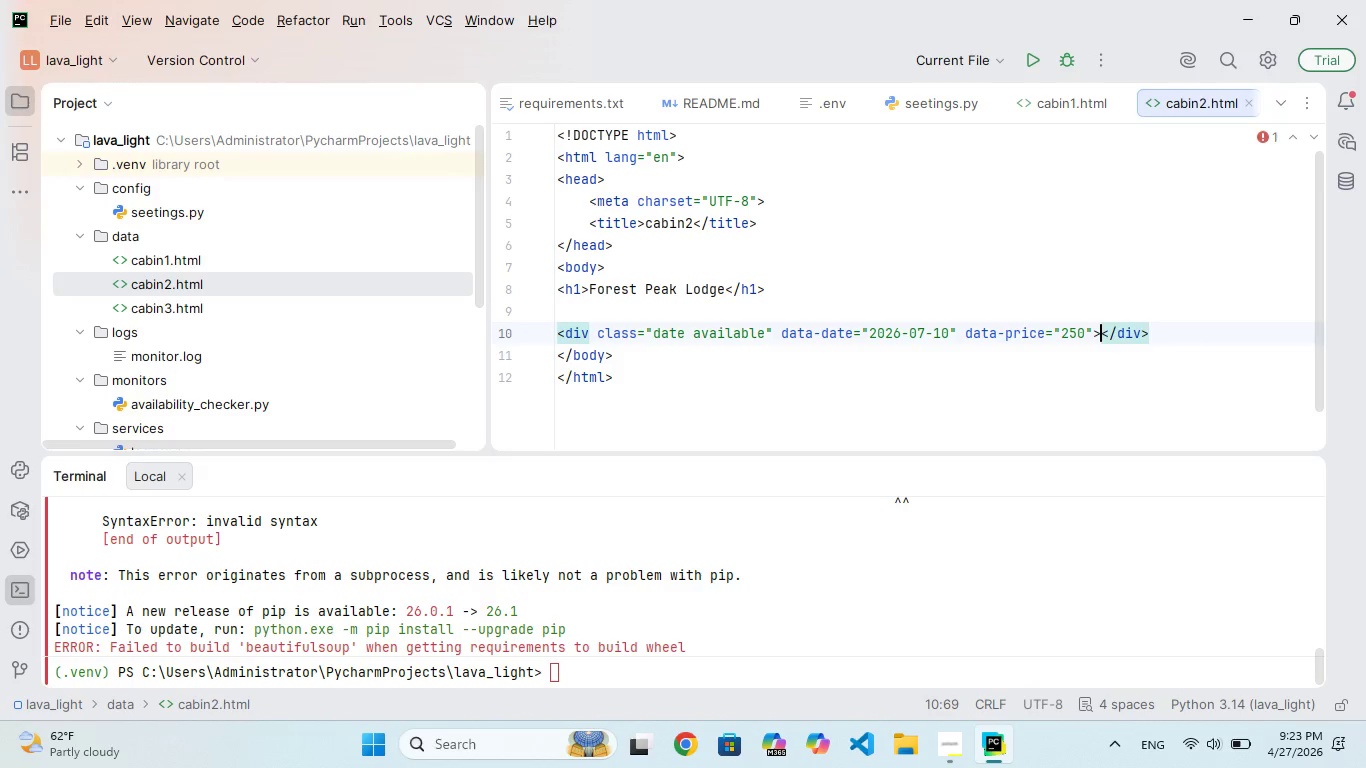 
key(ArrowRight)
 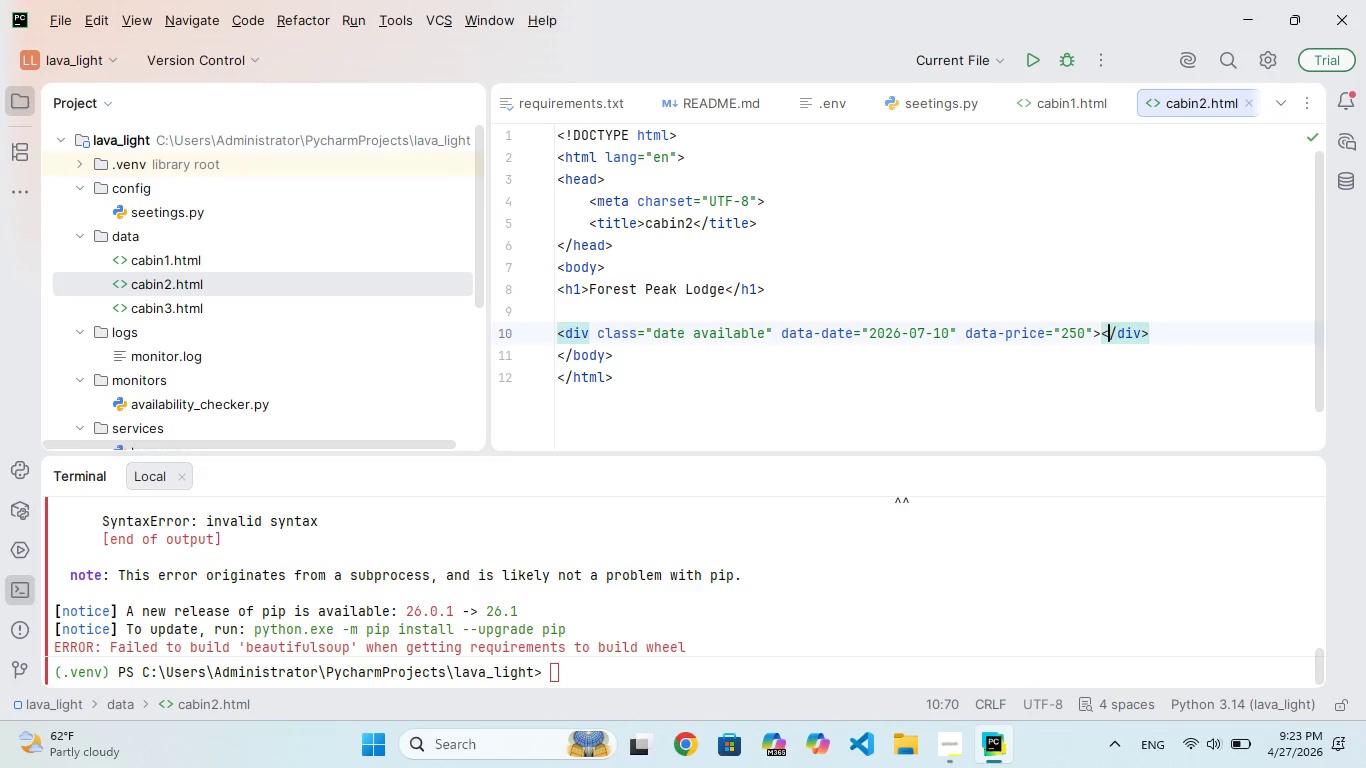 
key(ArrowRight)
 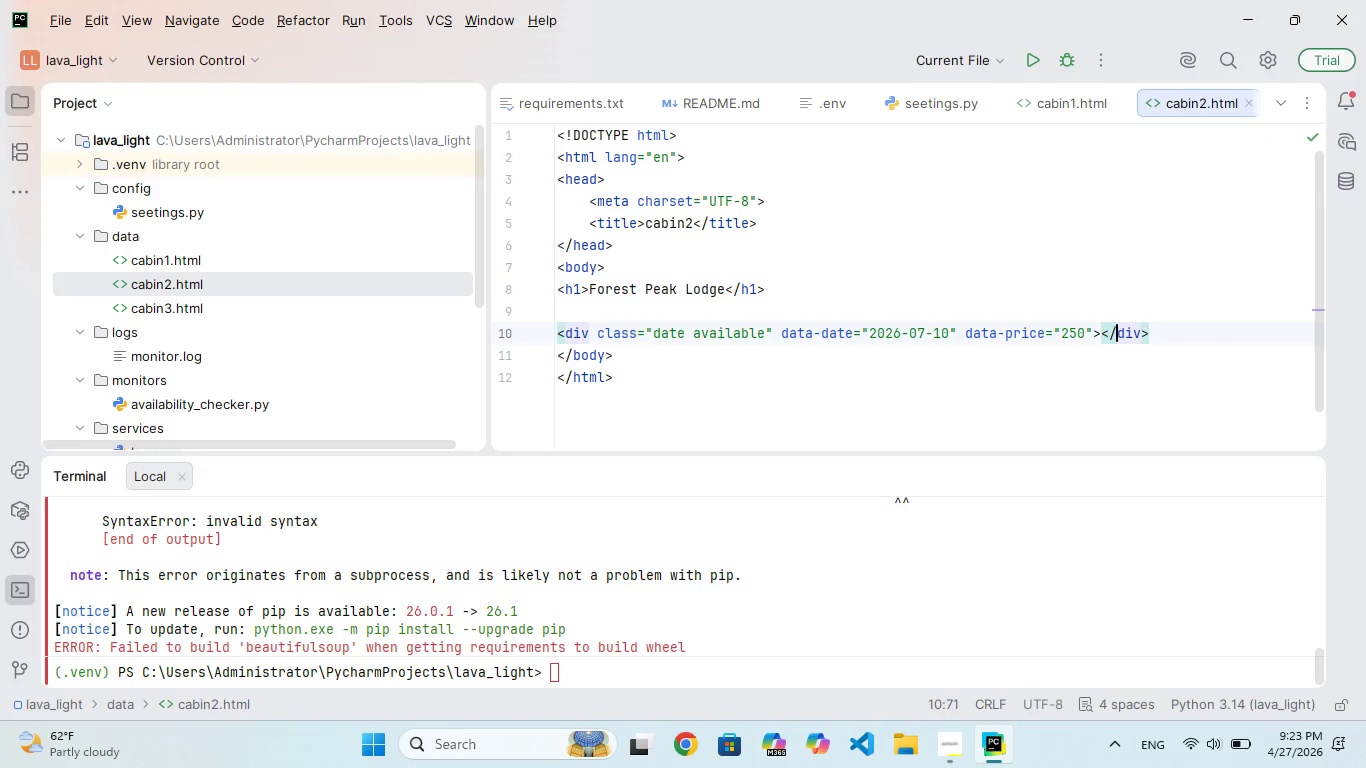 
key(ArrowRight)
 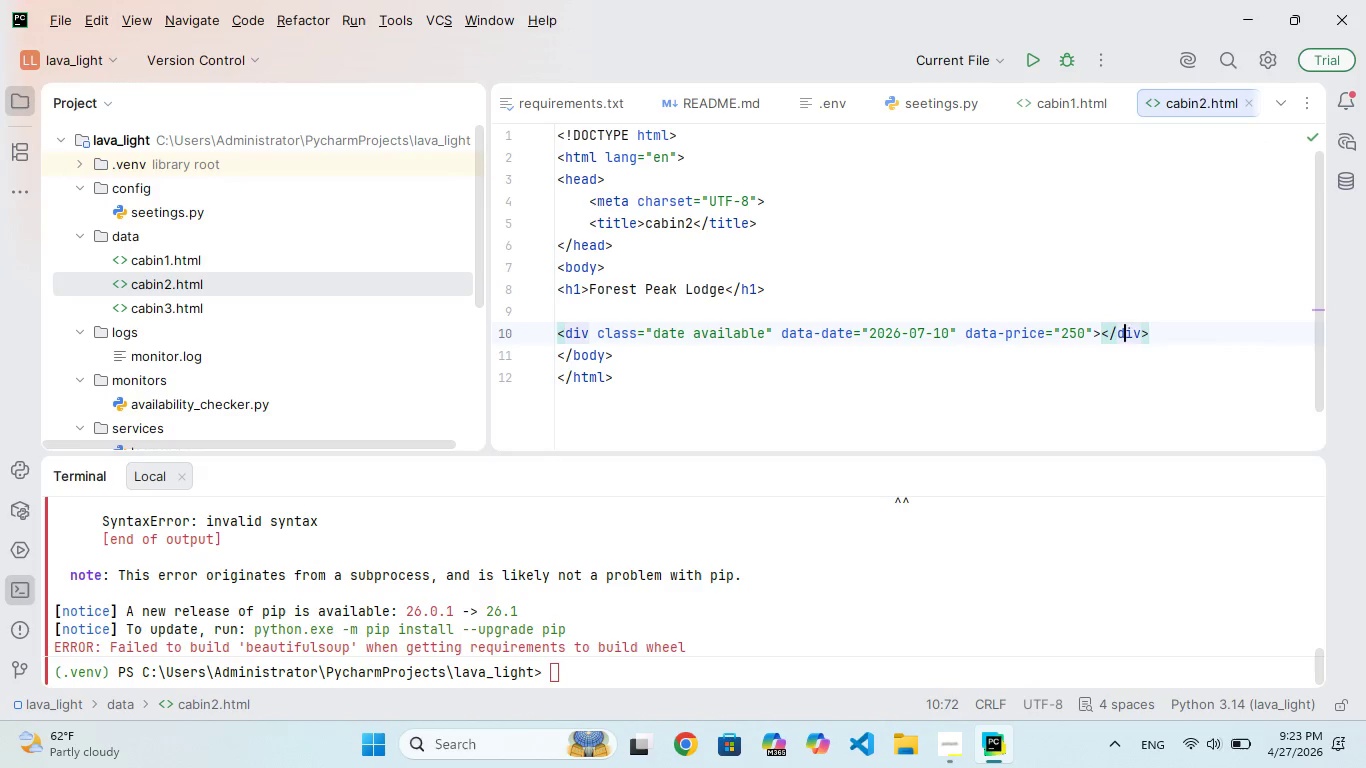 
key(ArrowRight)
 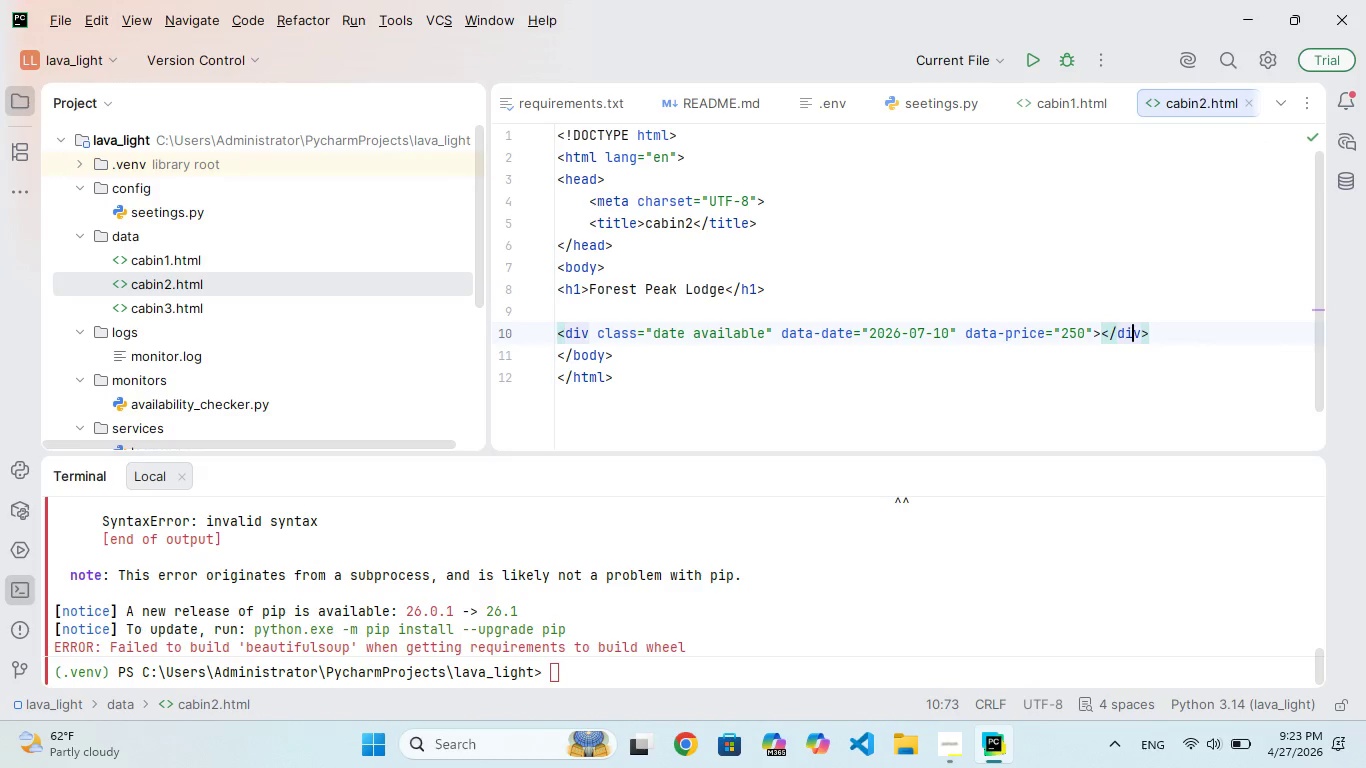 
key(ArrowRight)
 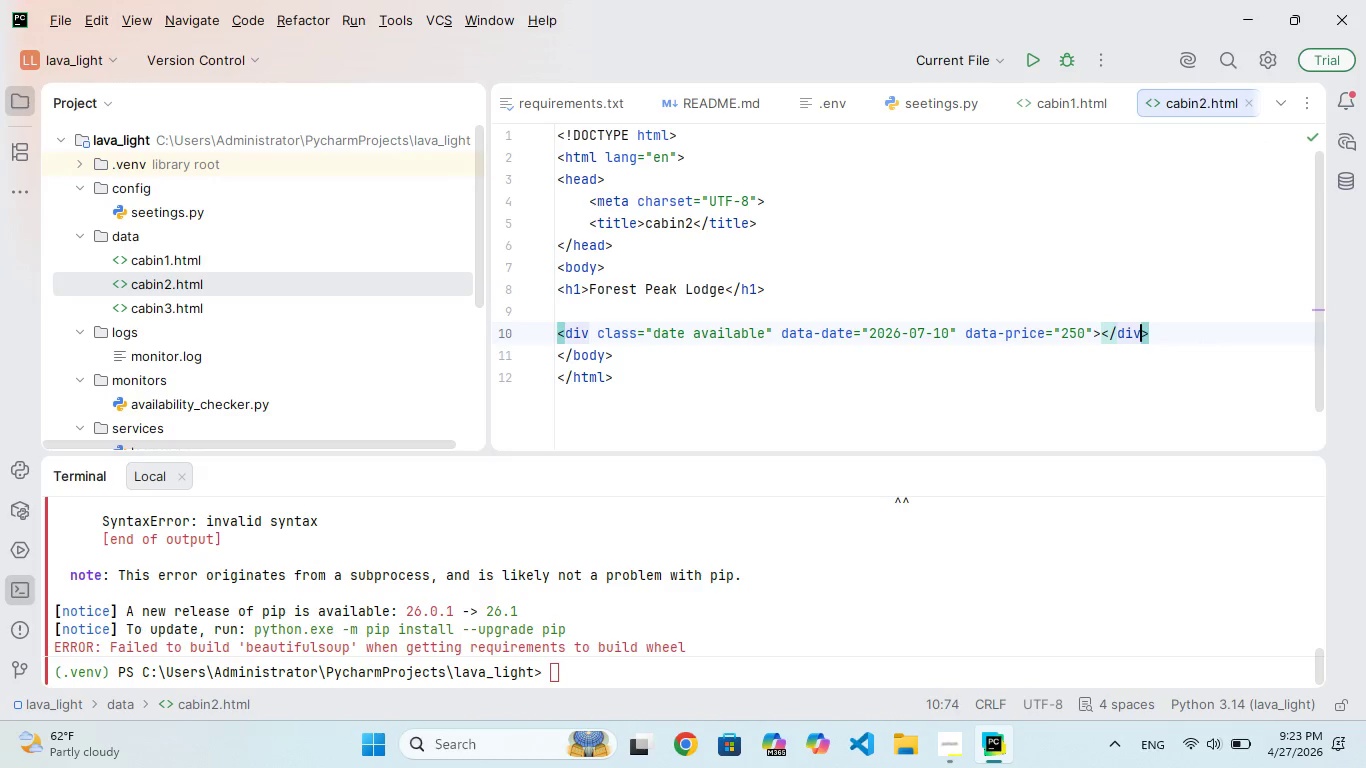 
key(ArrowRight)
 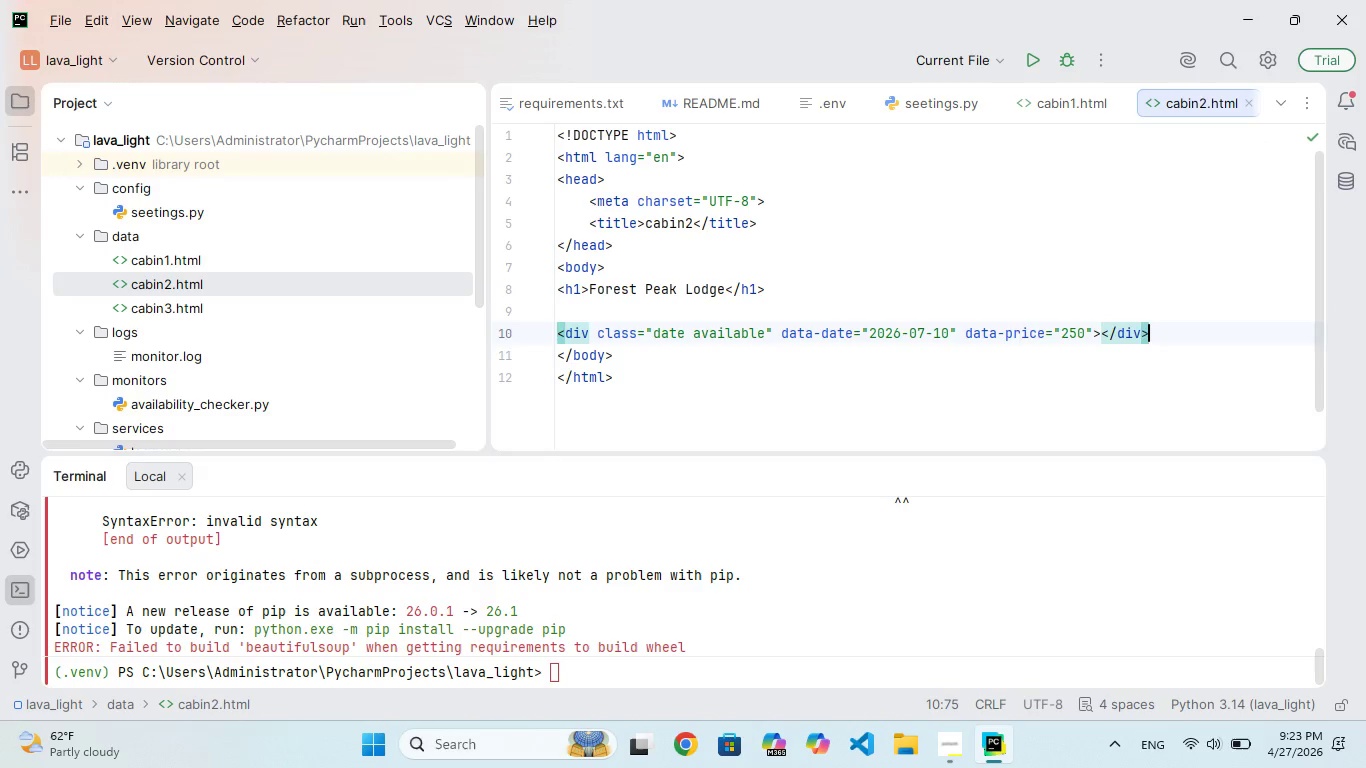 
key(ArrowRight)
 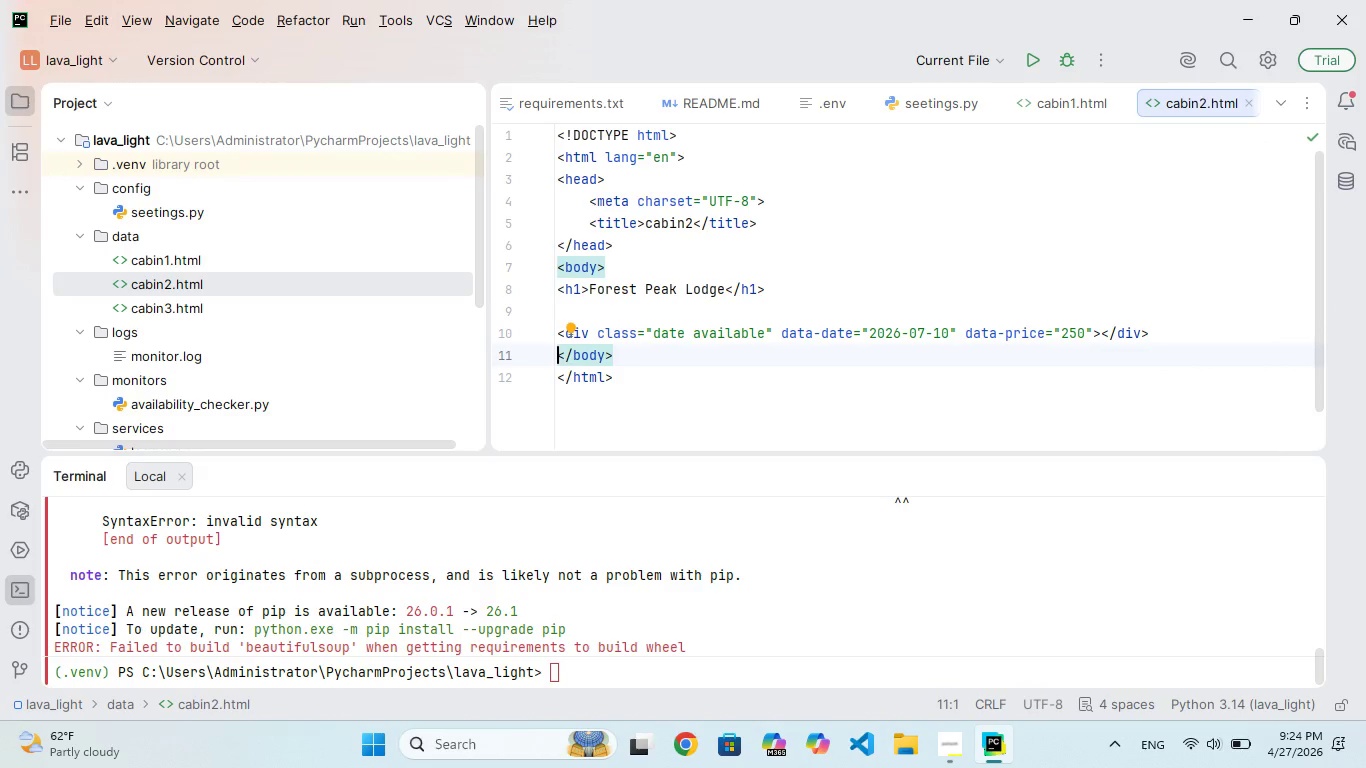 
key(Enter)
 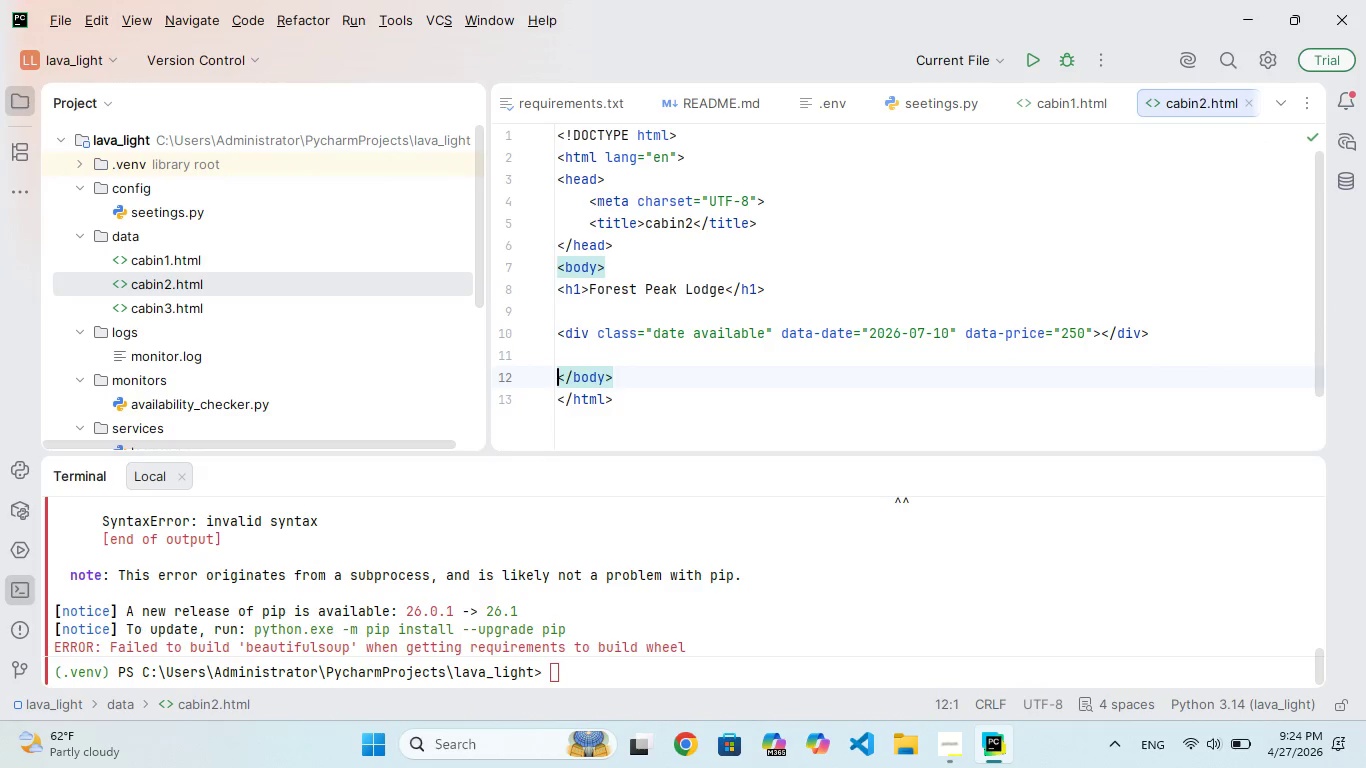 
key(ArrowUp)
 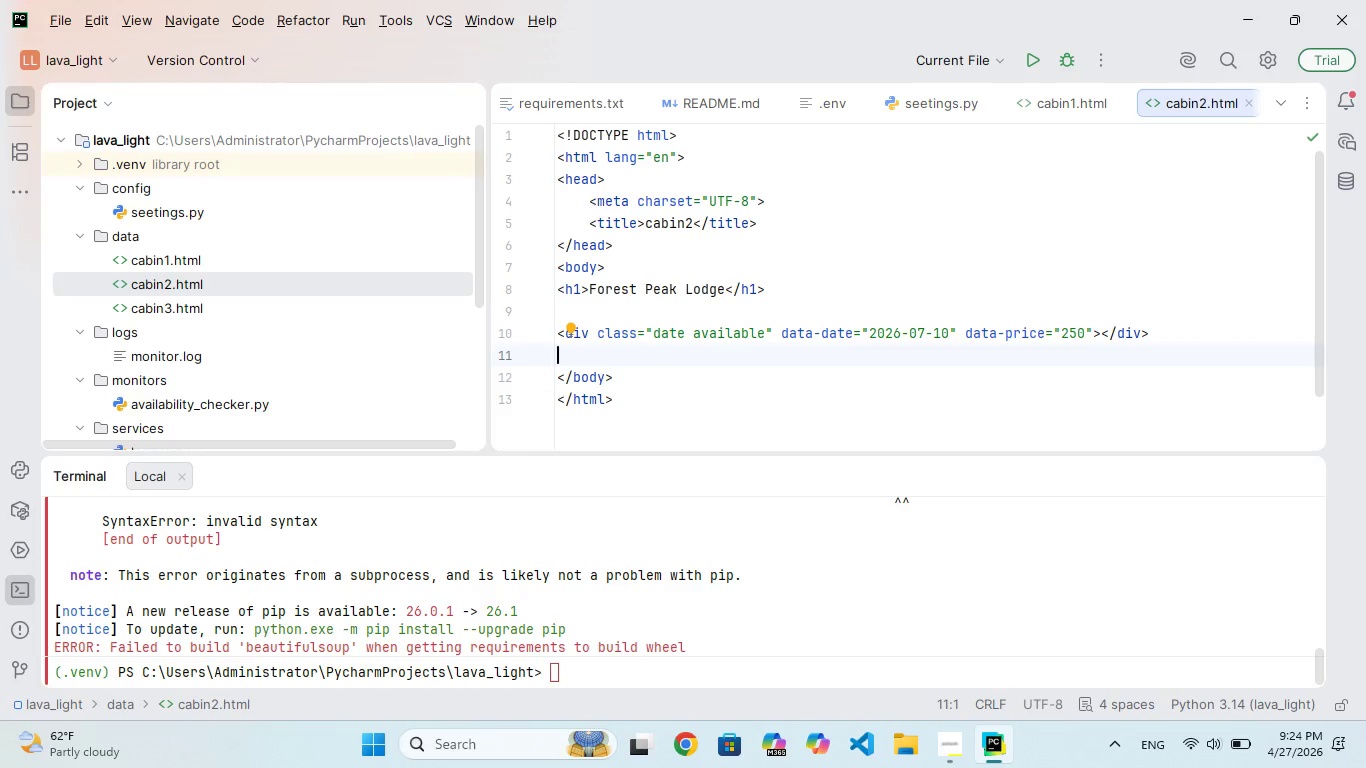 
type(<dv class)
 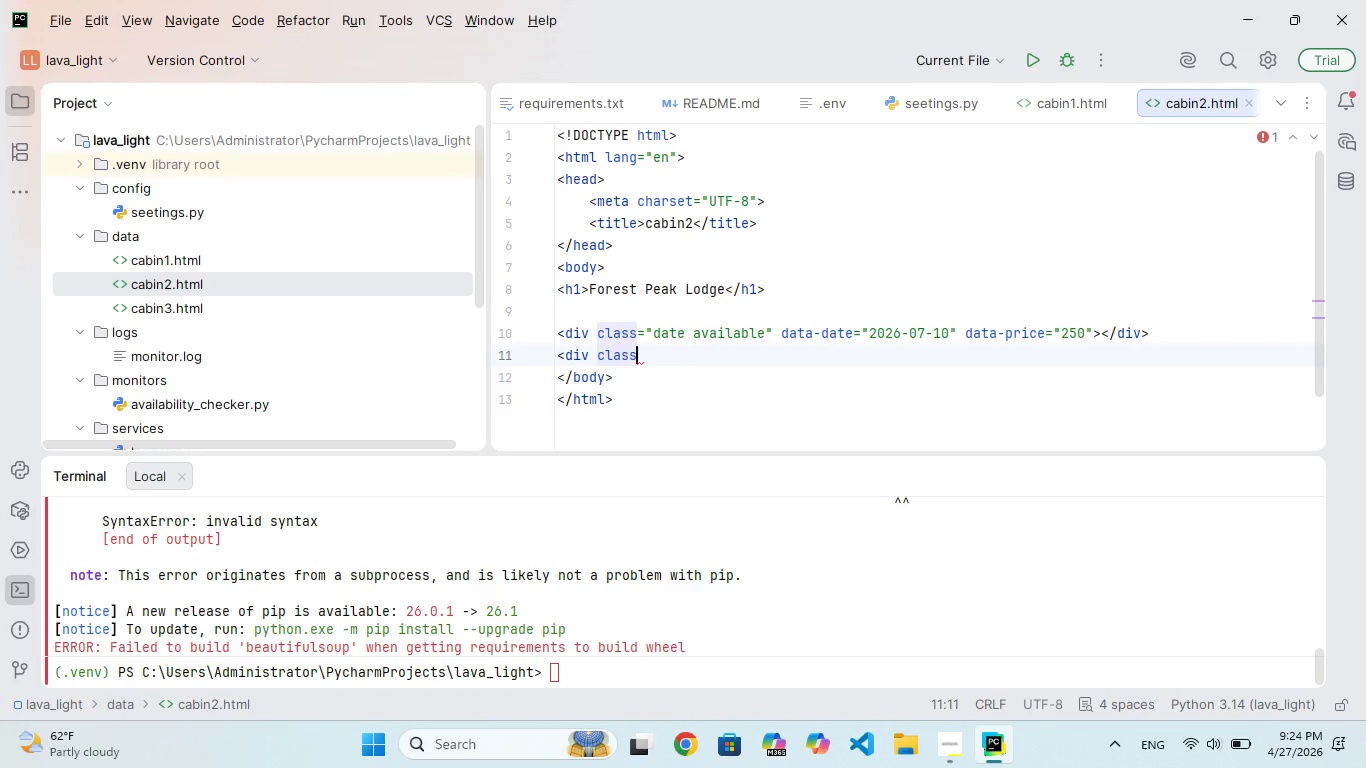 
hold_key(key=I, duration=0.36)
 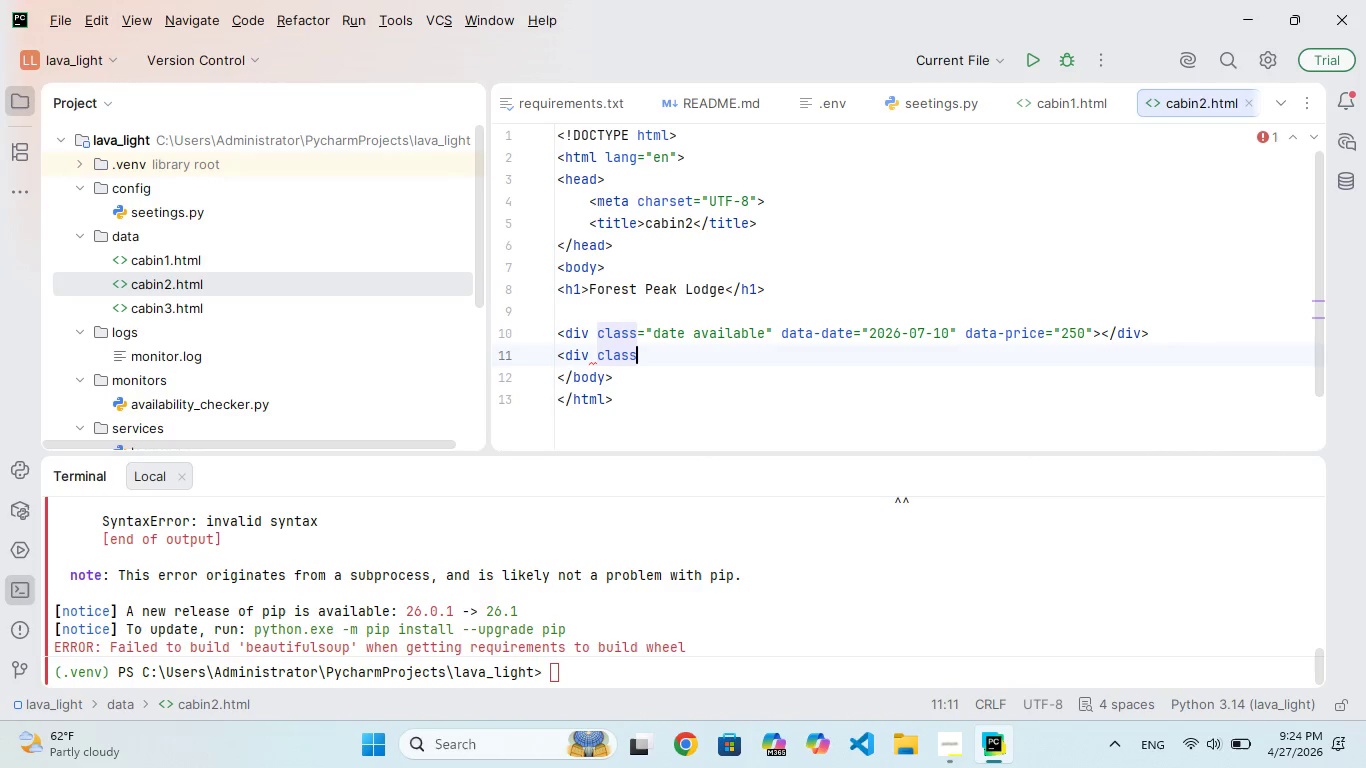 
key(Enter)
 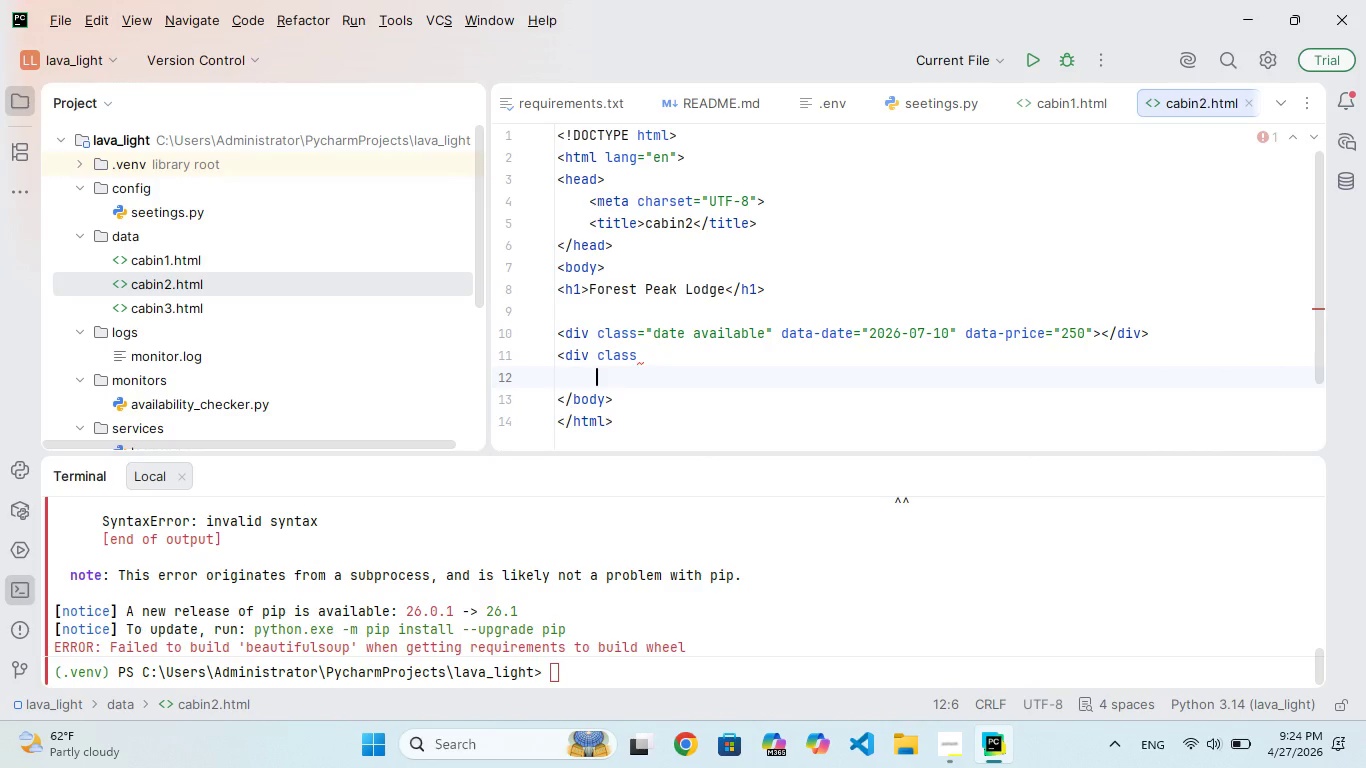 
key(Backspace)
 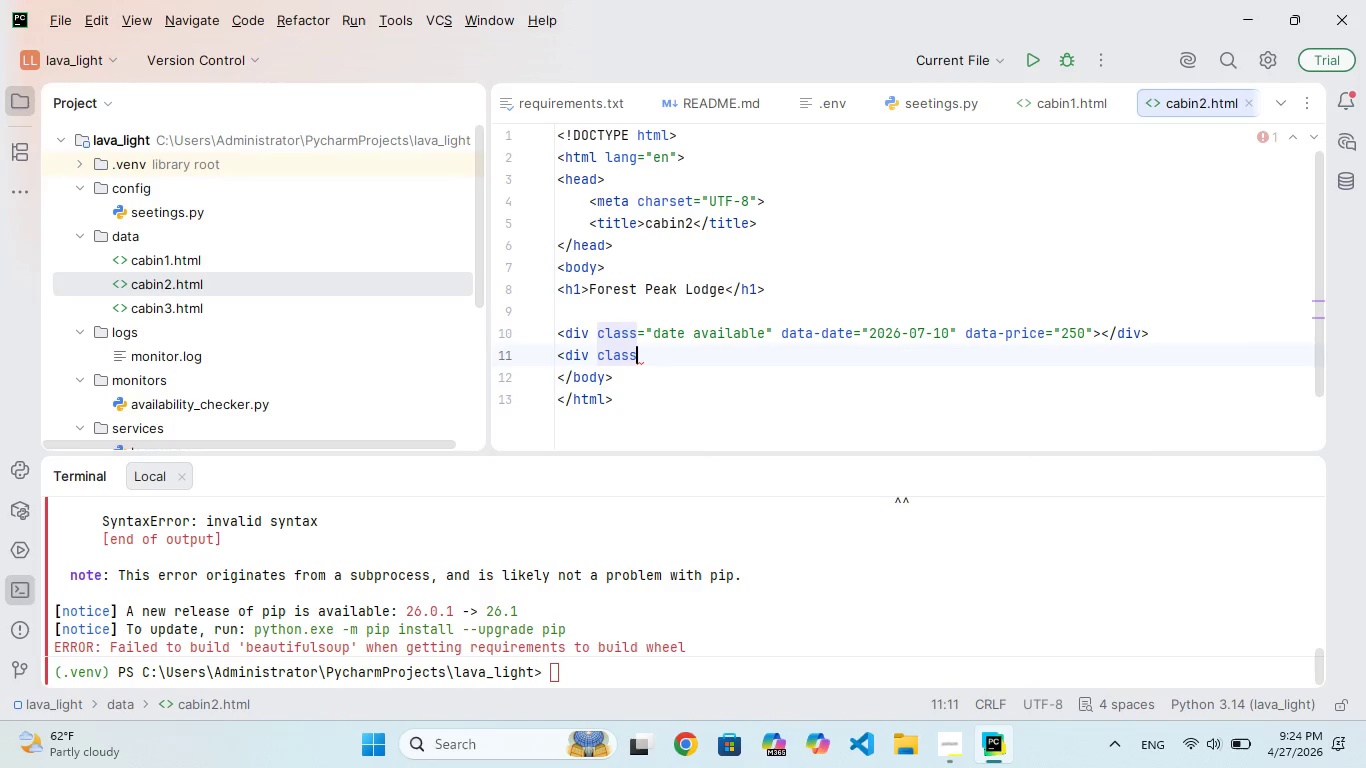 
key(Backspace)
 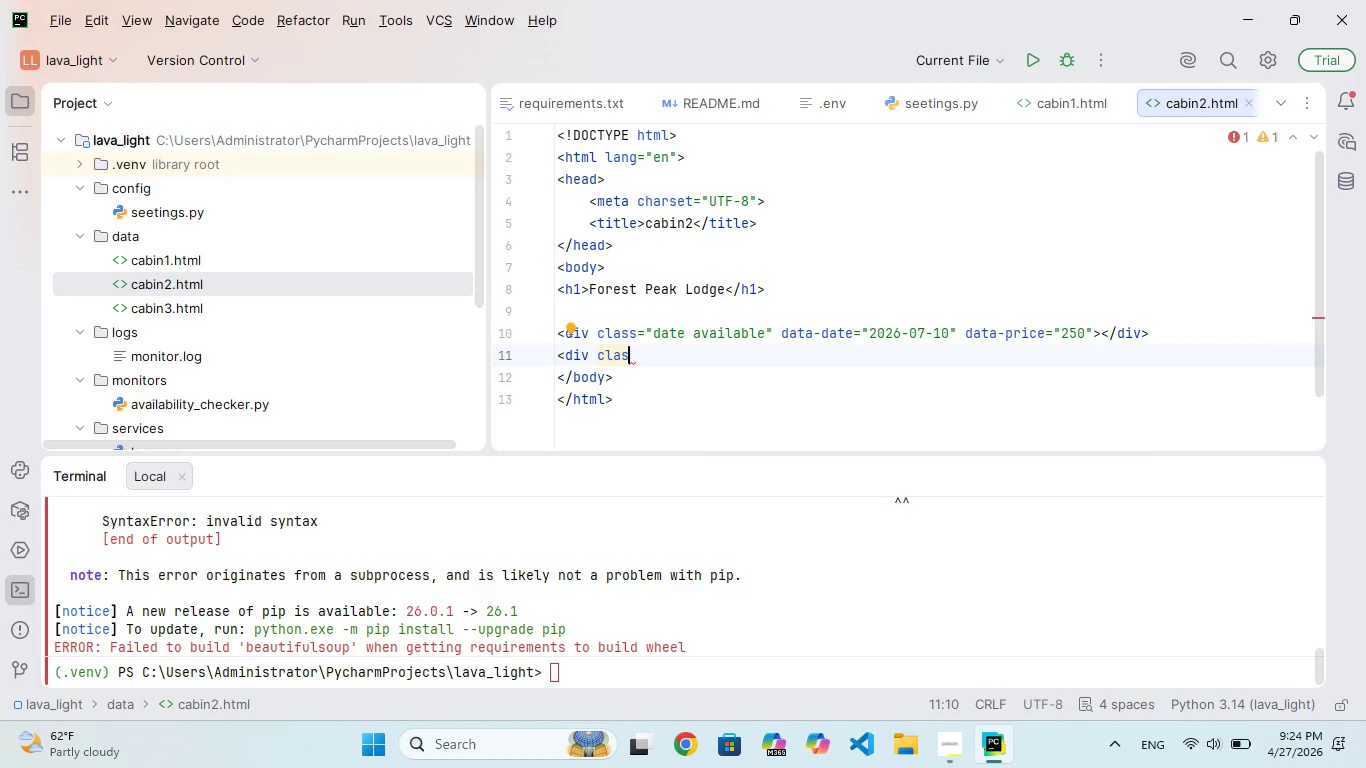 
key(S)
 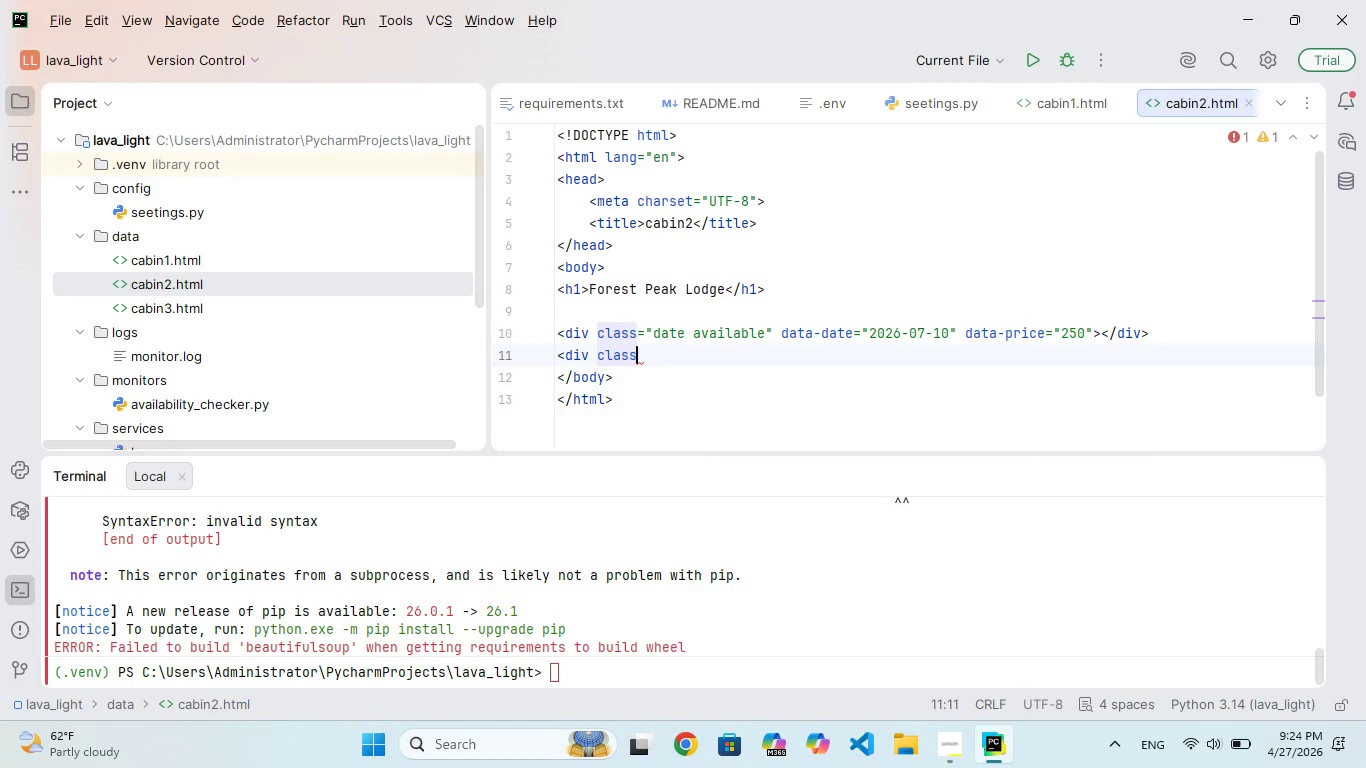 
hold_key(key=ShiftRight, duration=1.05)
 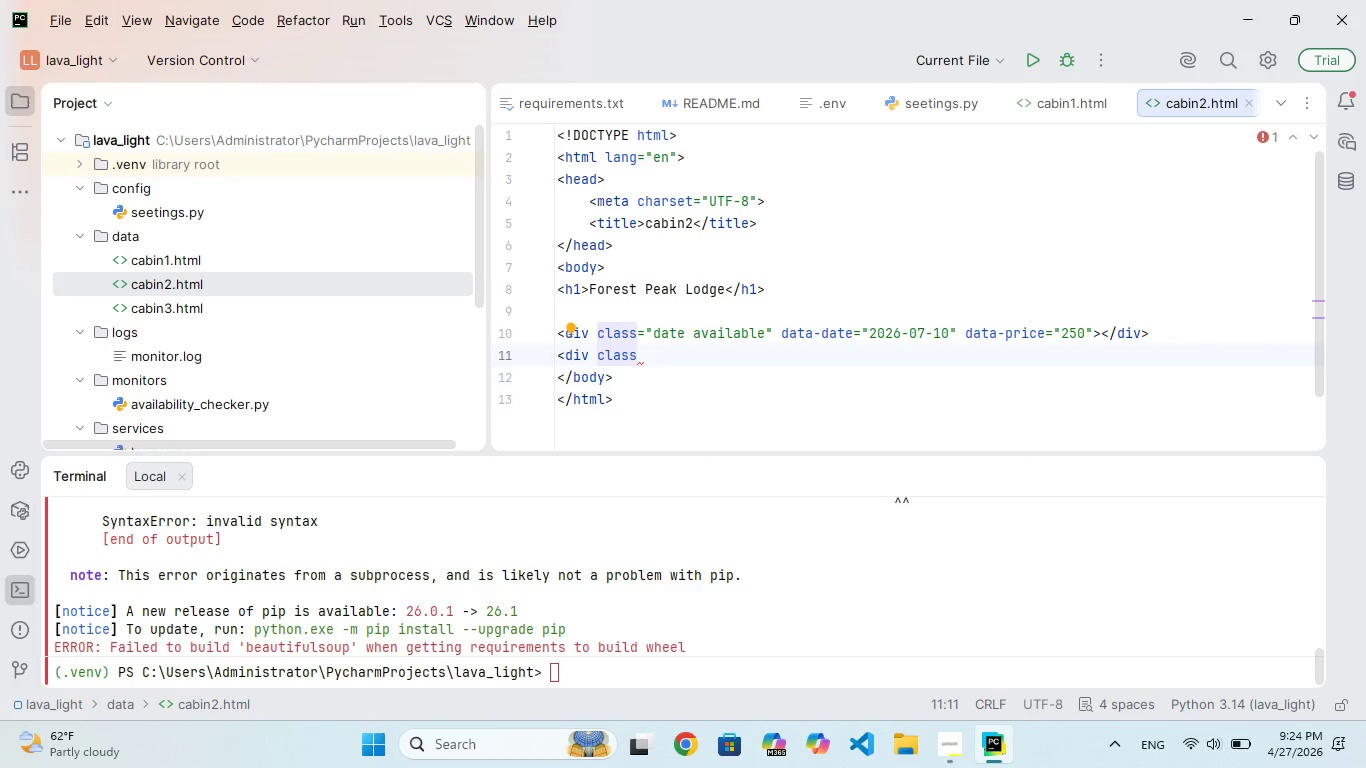 
key(Equal)
 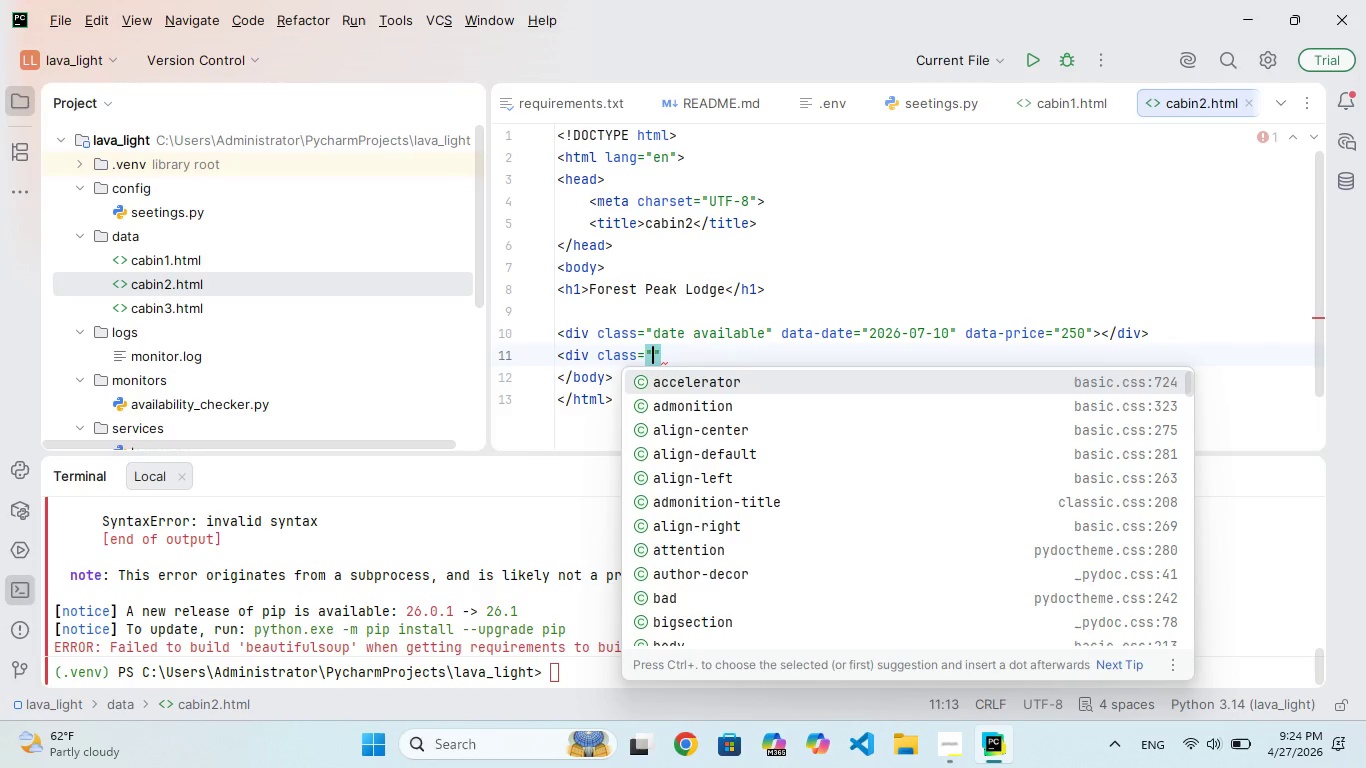 
type(data)
 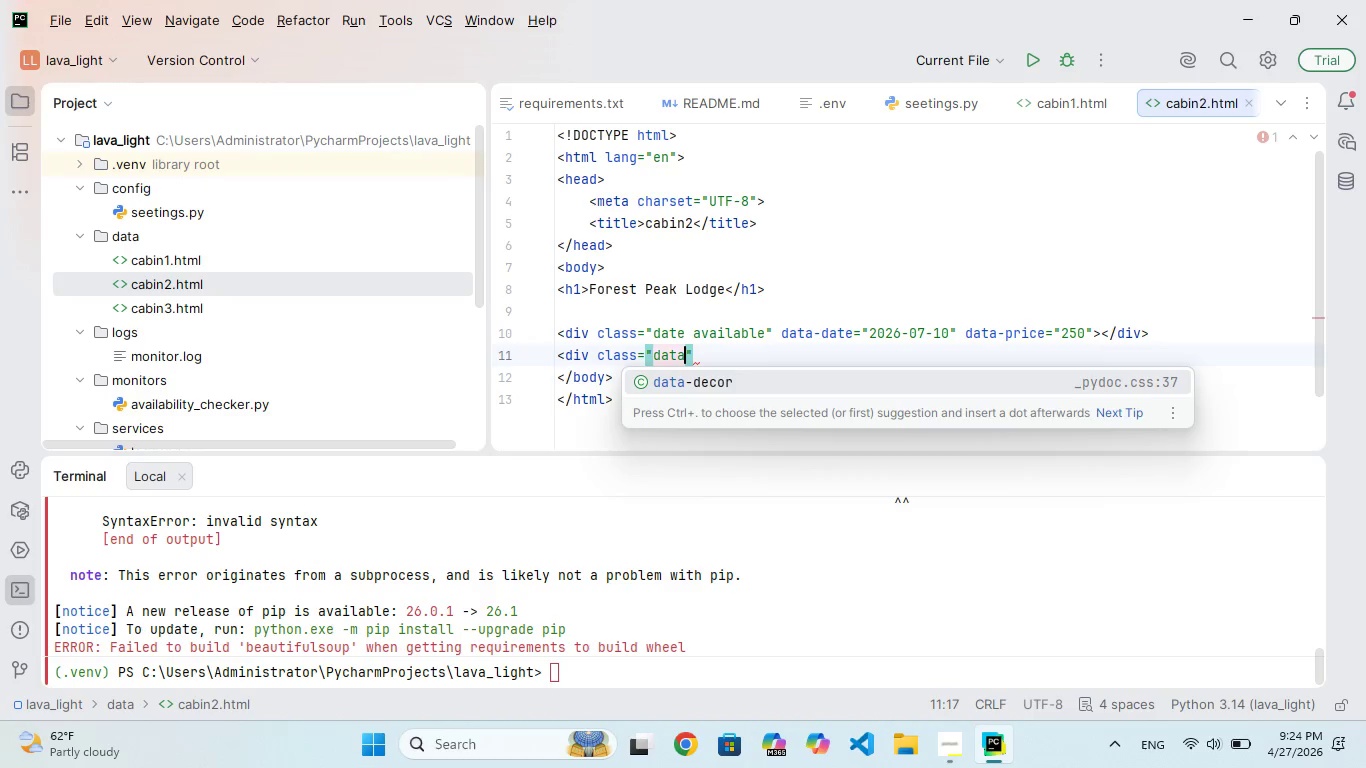 
type( )
key(Backspace)
key(Backspace)
type(e bookd)
 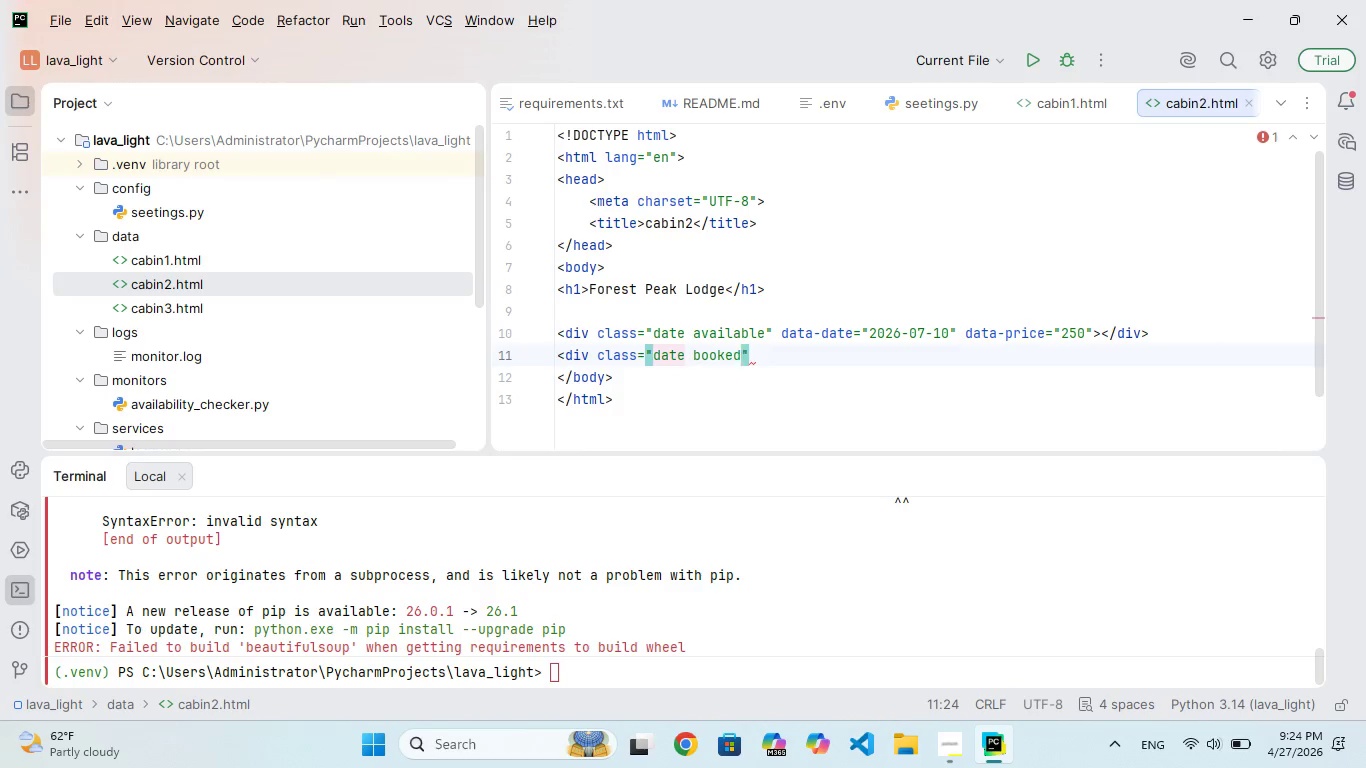 
hold_key(key=E, duration=0.55)
 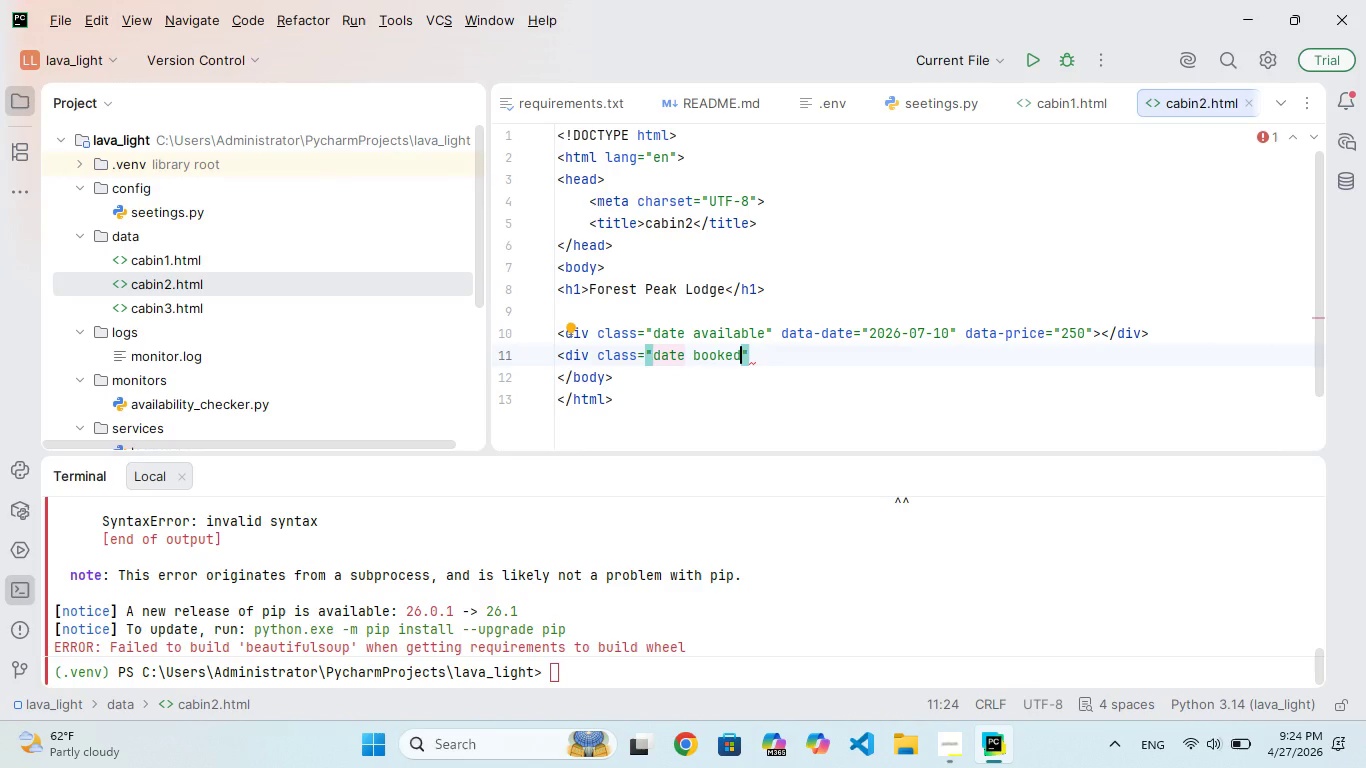 
key(ArrowRight)
 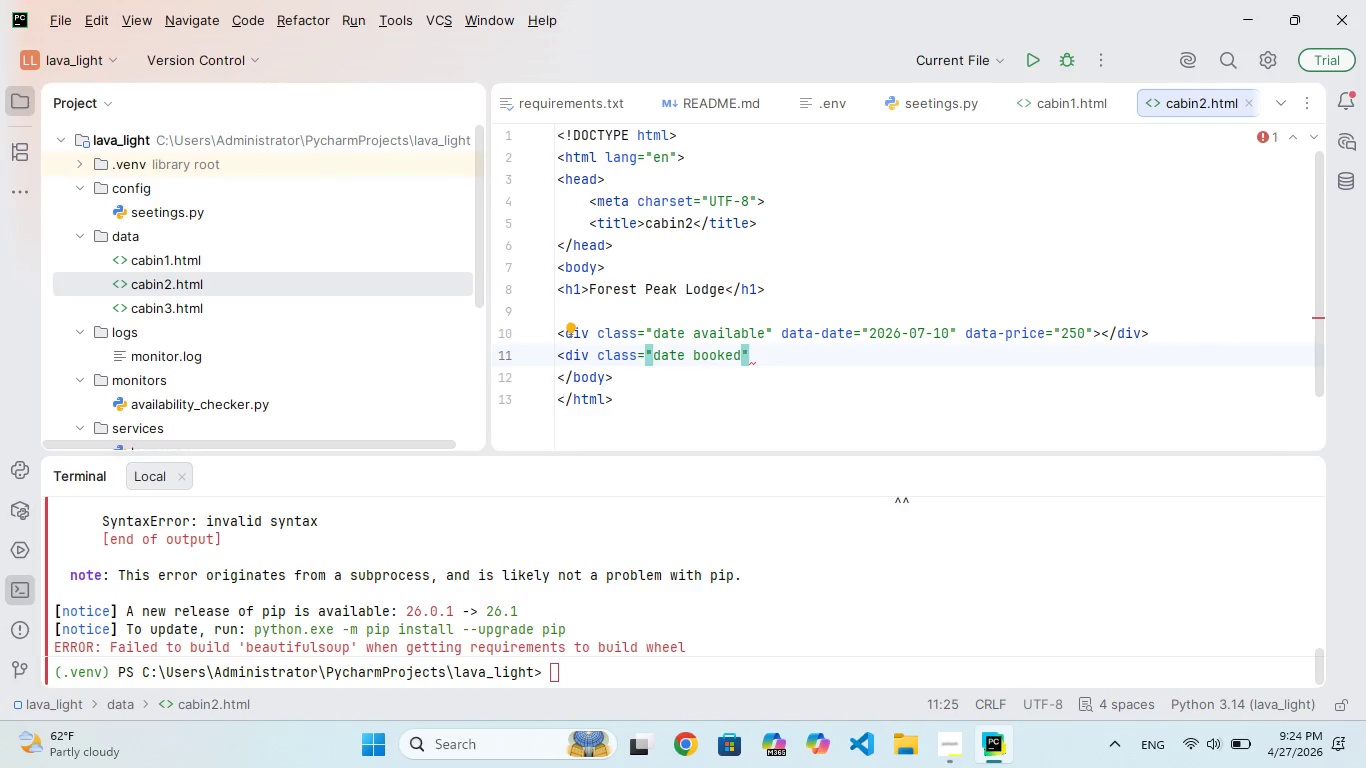 
type( data-da)
key(Backspace)
key(Backspace)
type(t=)
 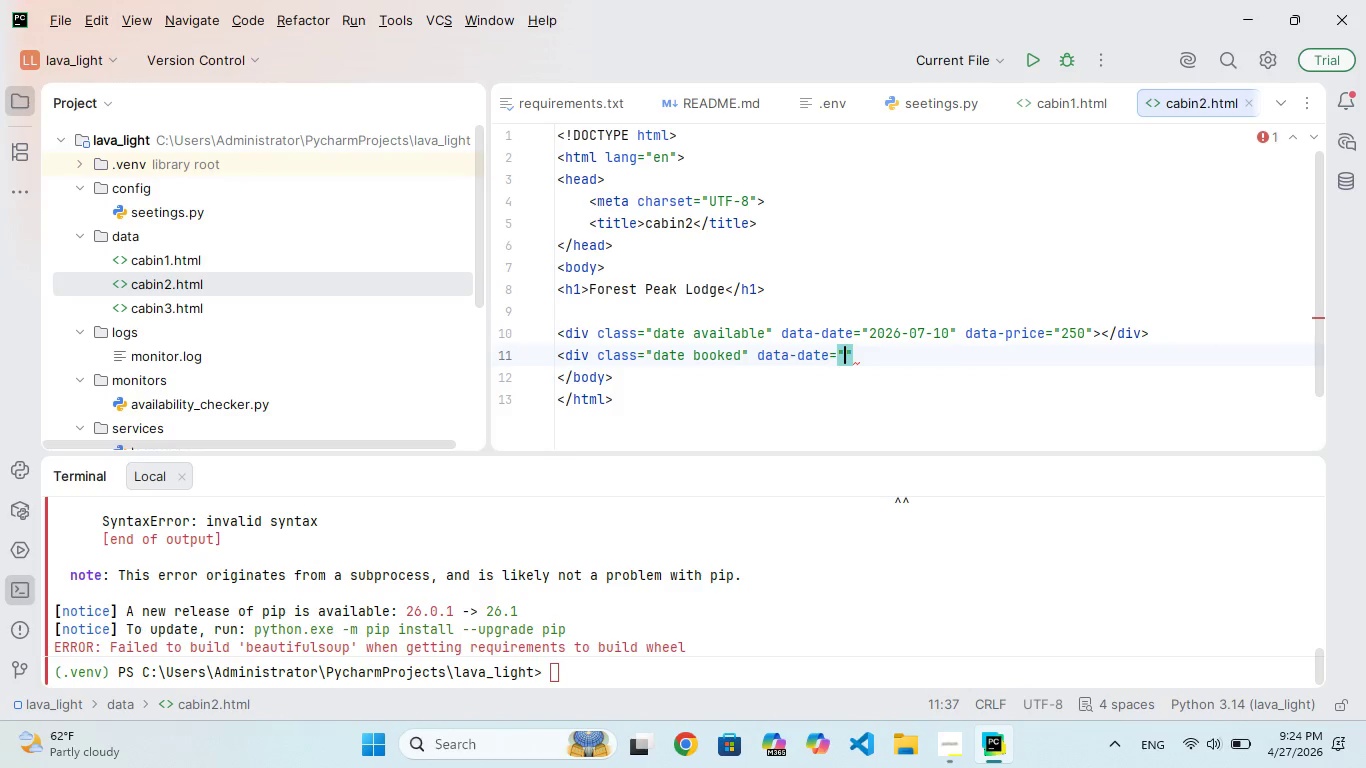 
hold_key(key=E, duration=0.48)
 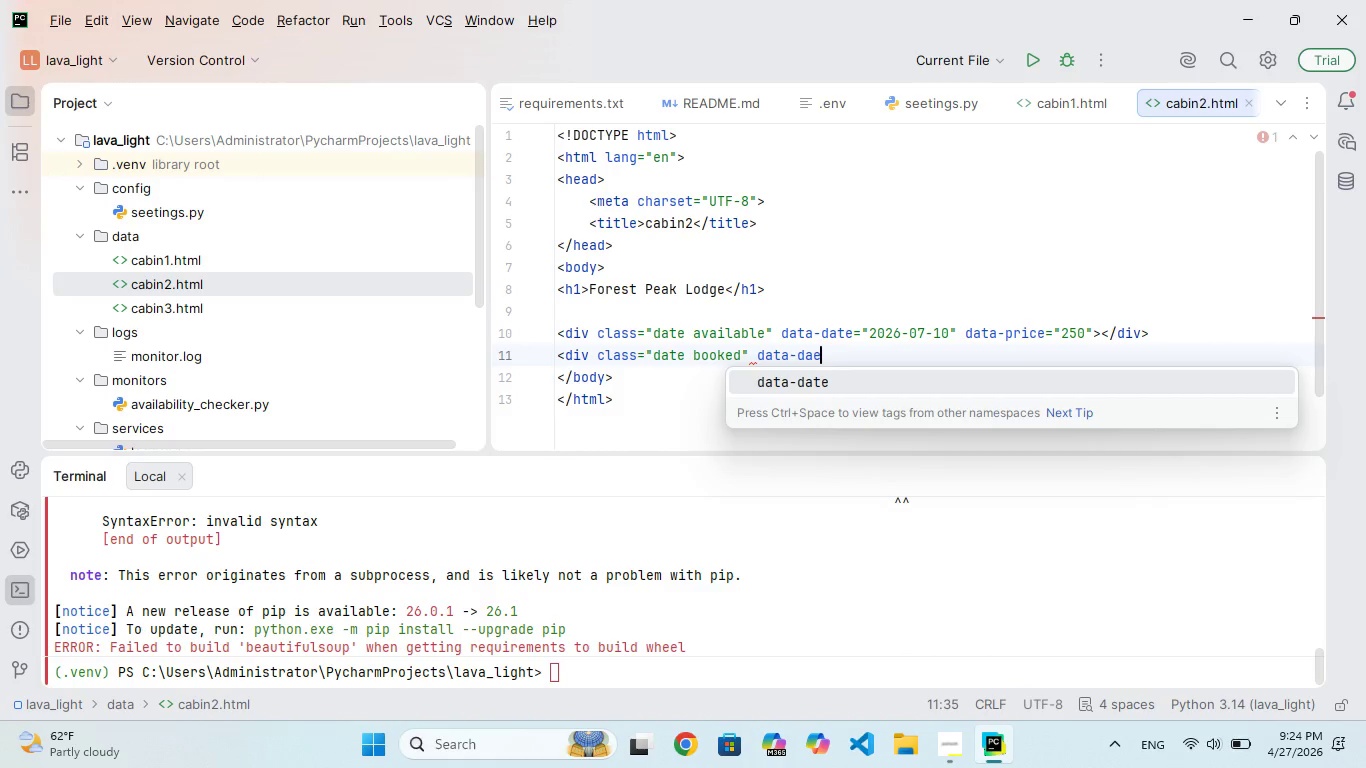 
hold_key(key=E, duration=0.33)
 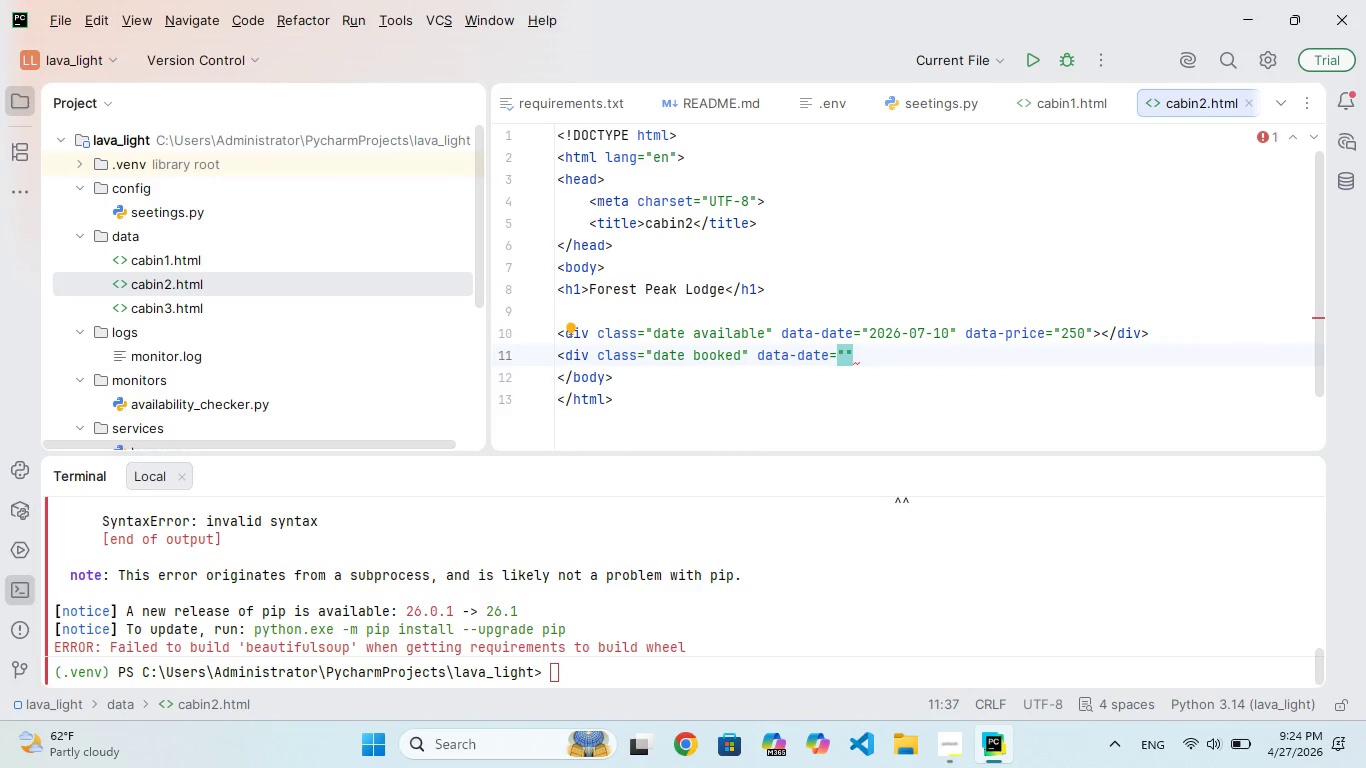 
type(206-07-11)
 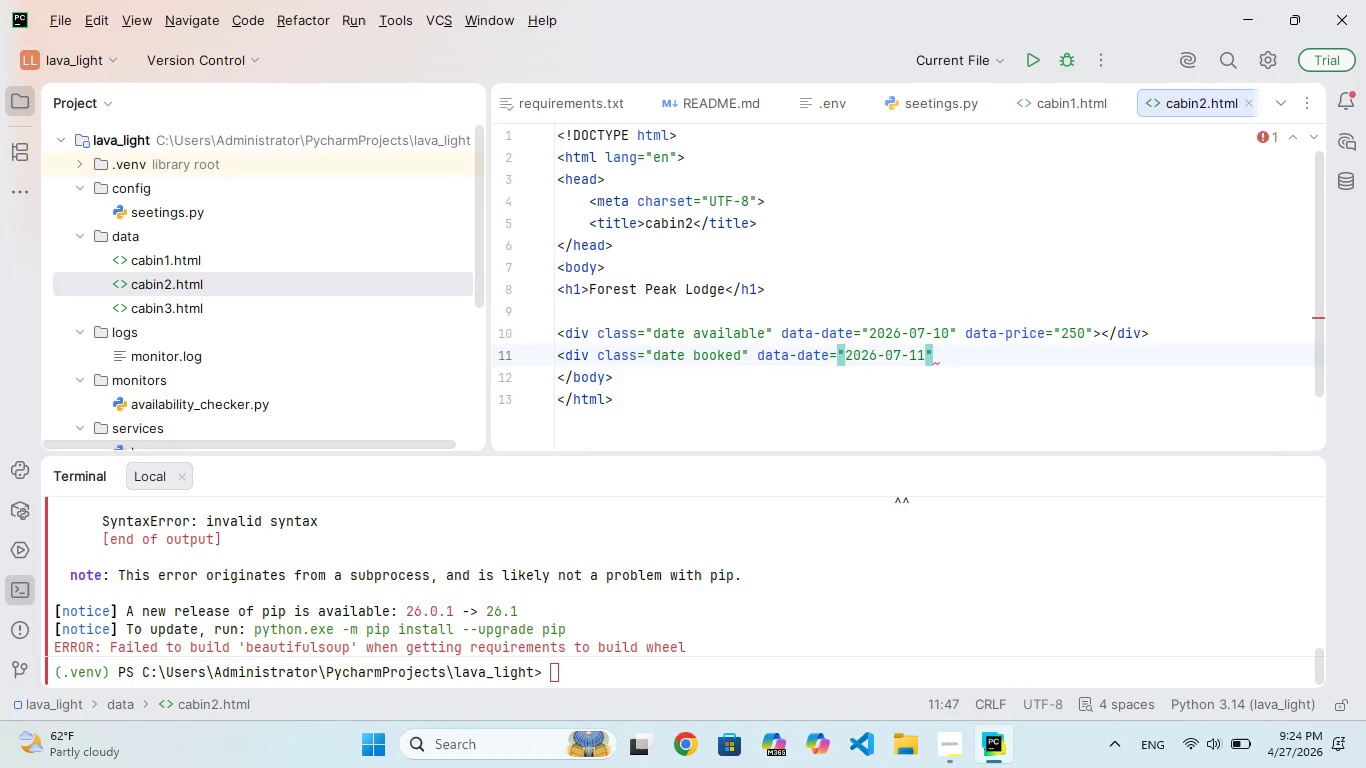 
key(ArrowRight)
 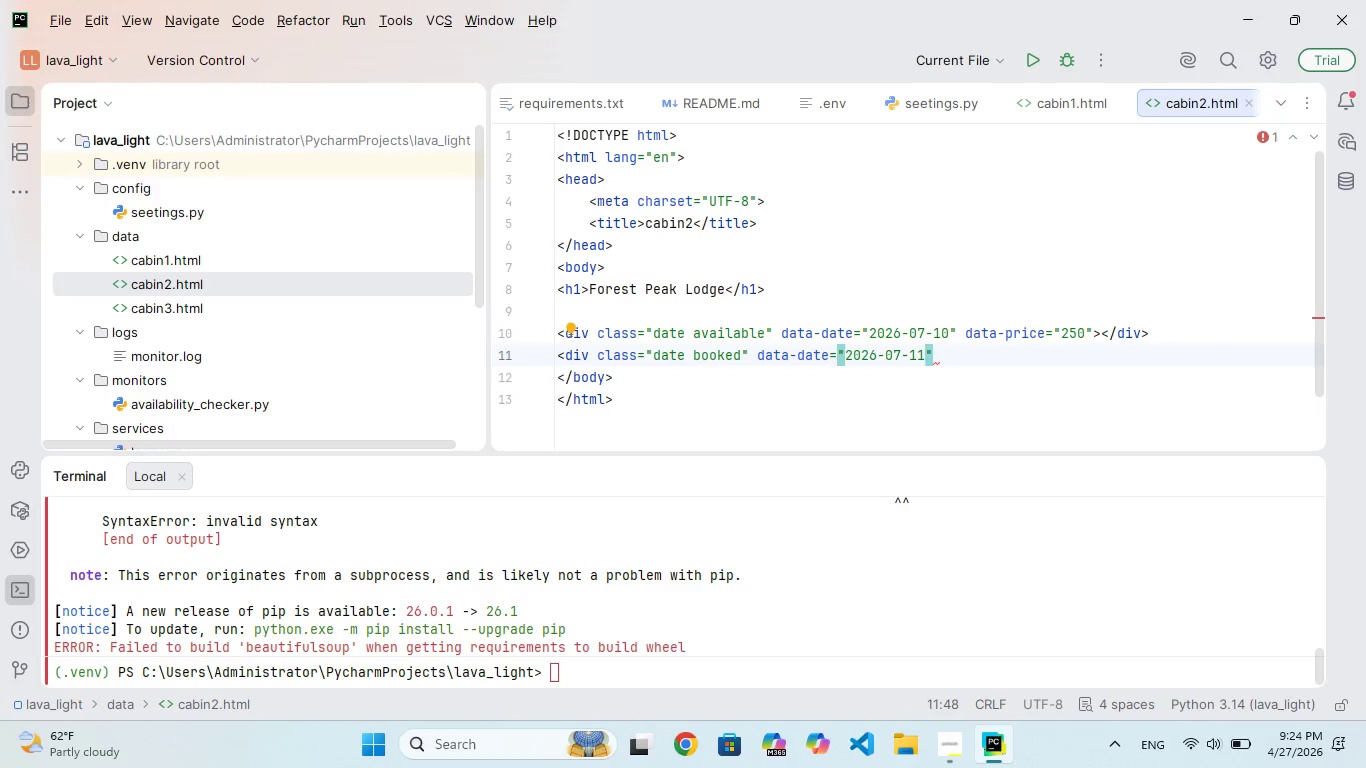 
key(Shift+Period)
 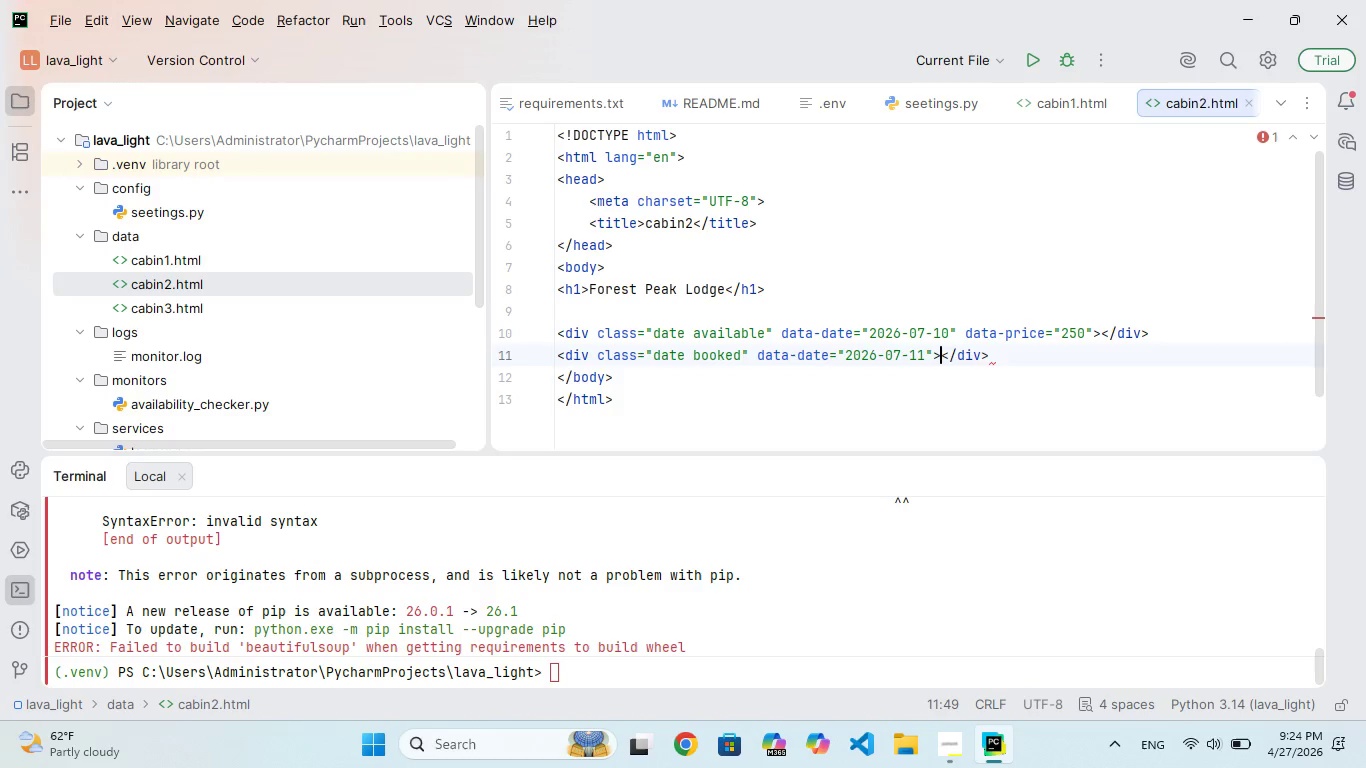 
key(Shift+ShiftRight)
 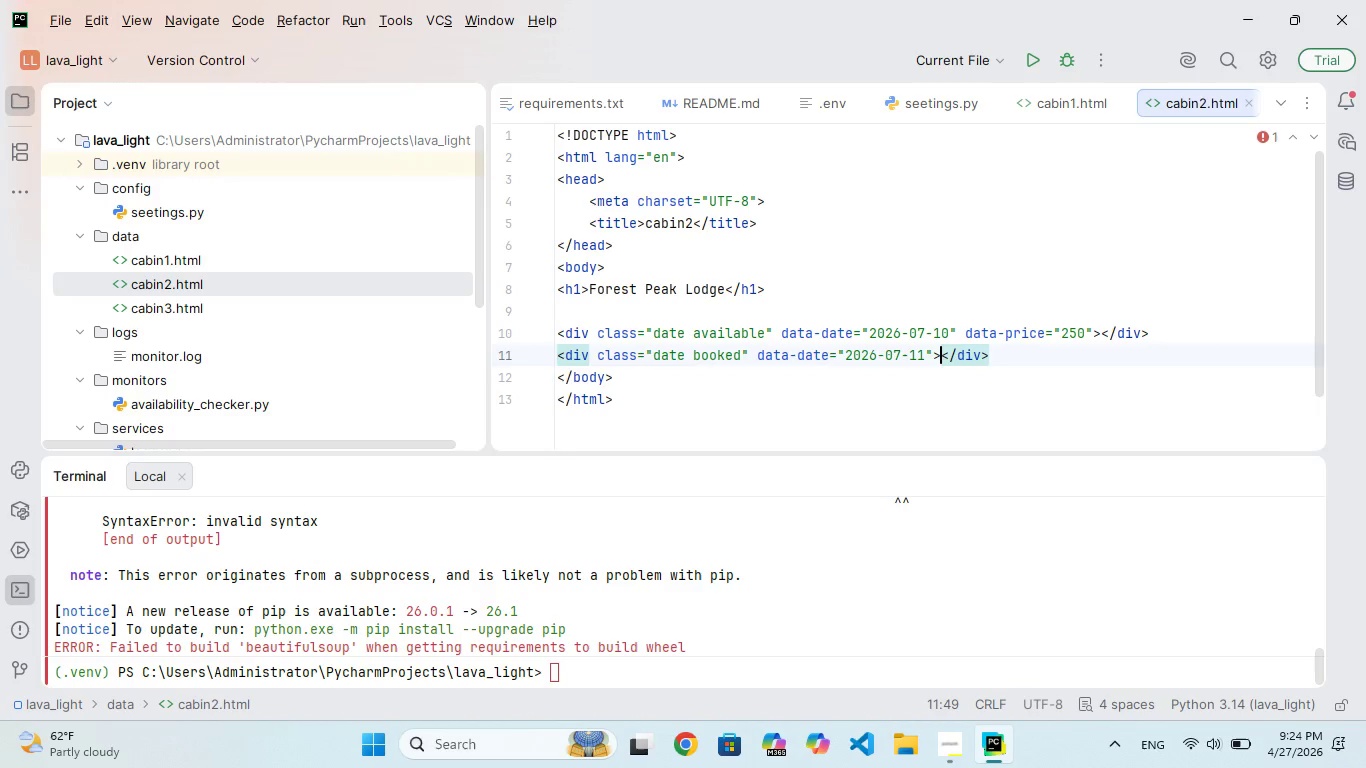 
key(ArrowRight)
 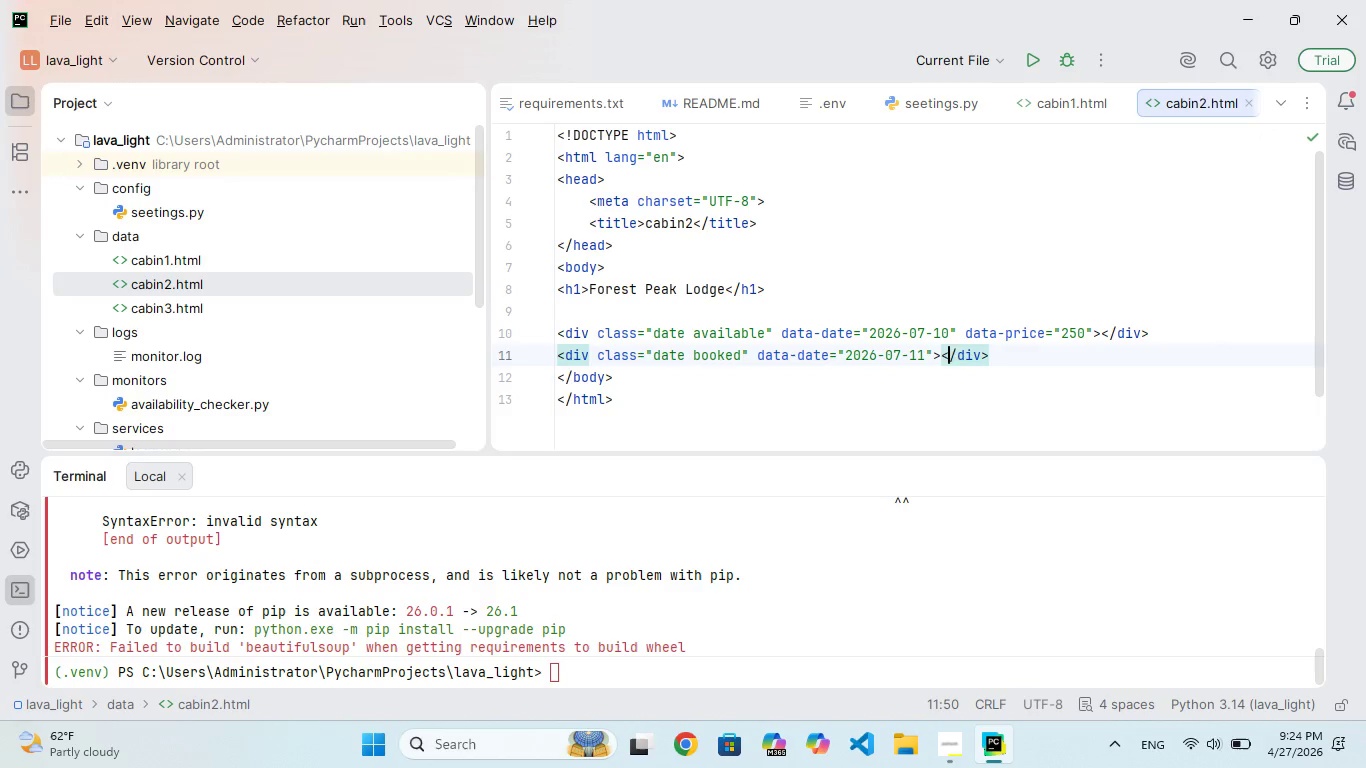 
key(ArrowRight)
 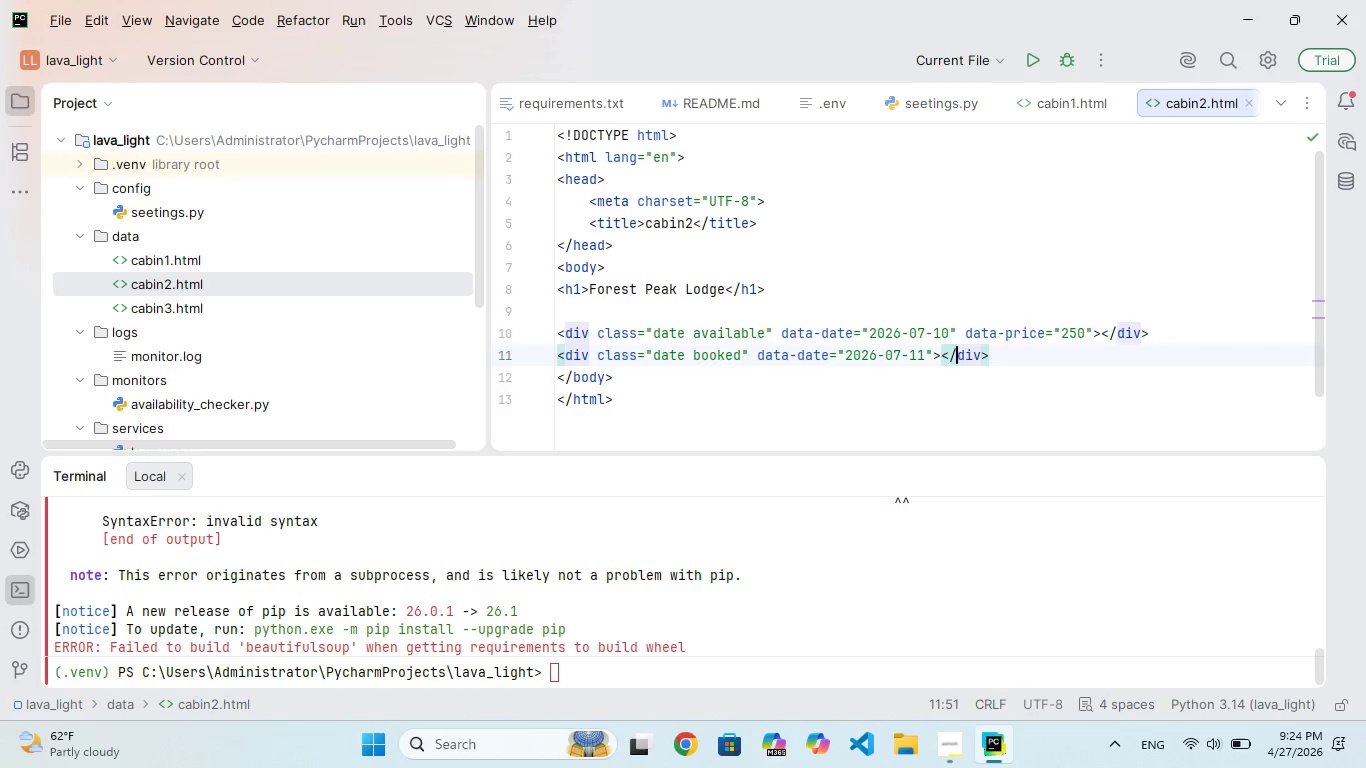 
key(ArrowRight)
 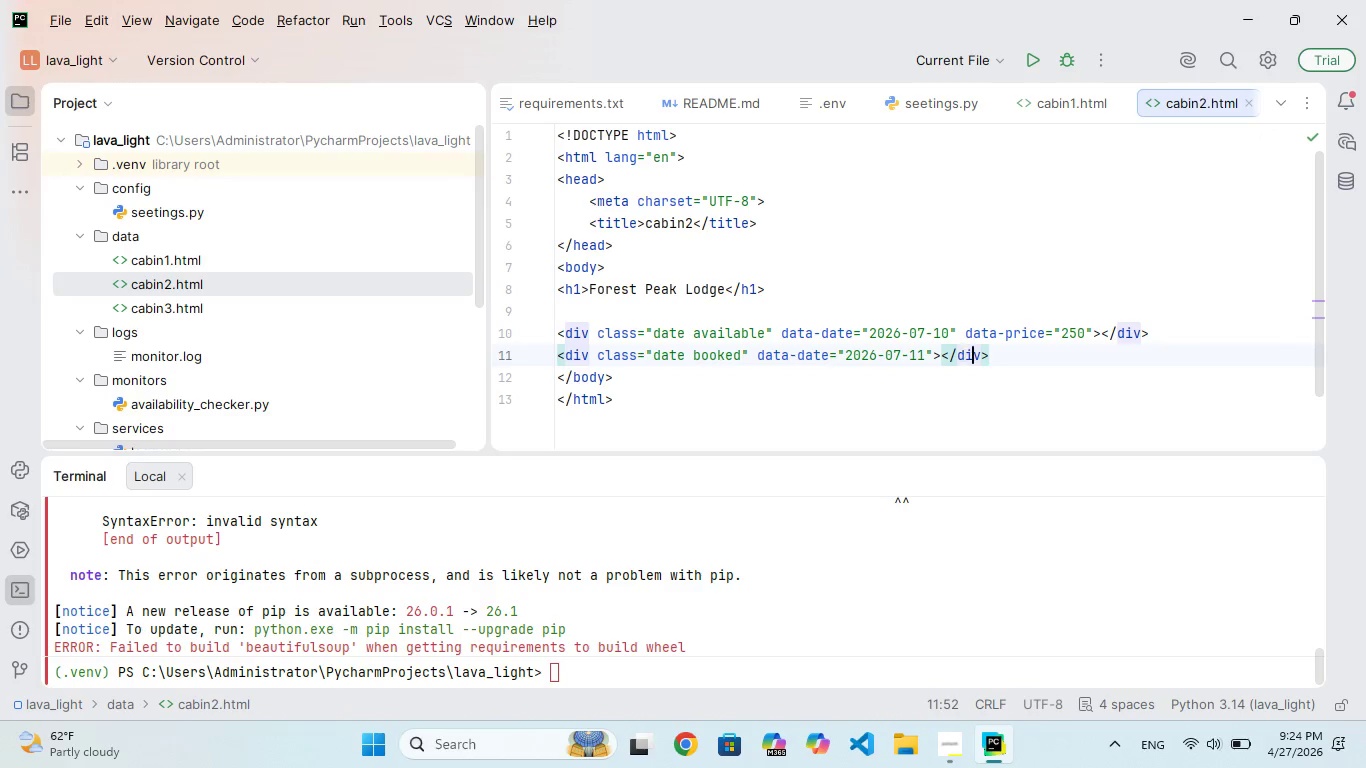 
key(ArrowRight)
 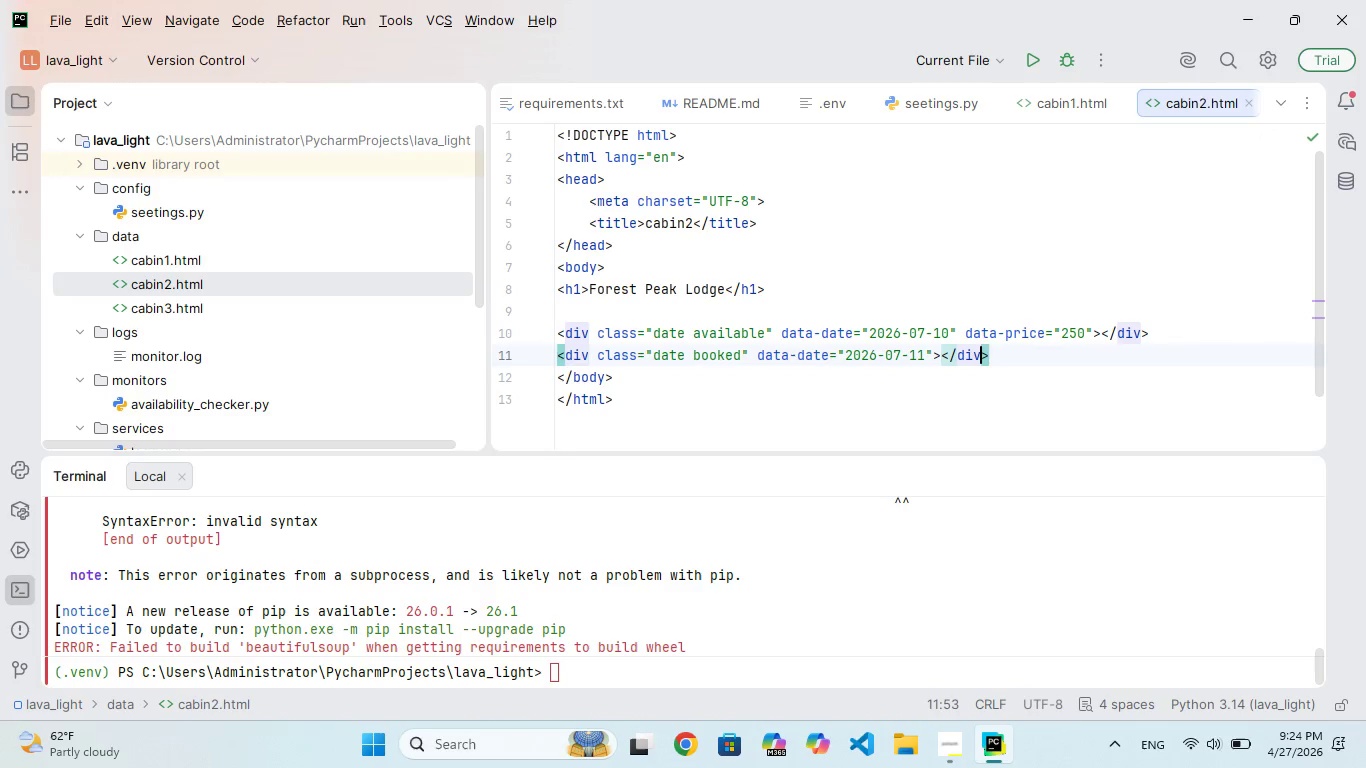 
key(ArrowRight)
 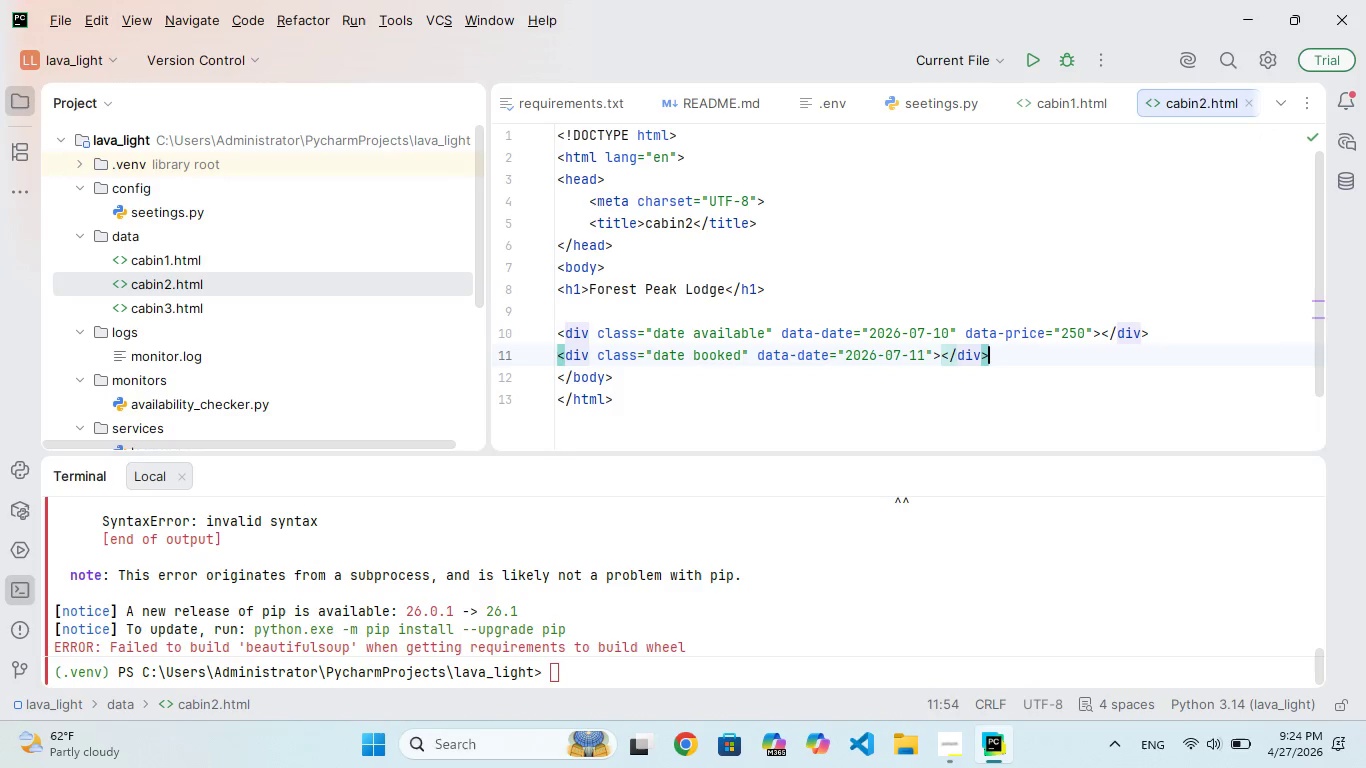 
key(ArrowRight)
 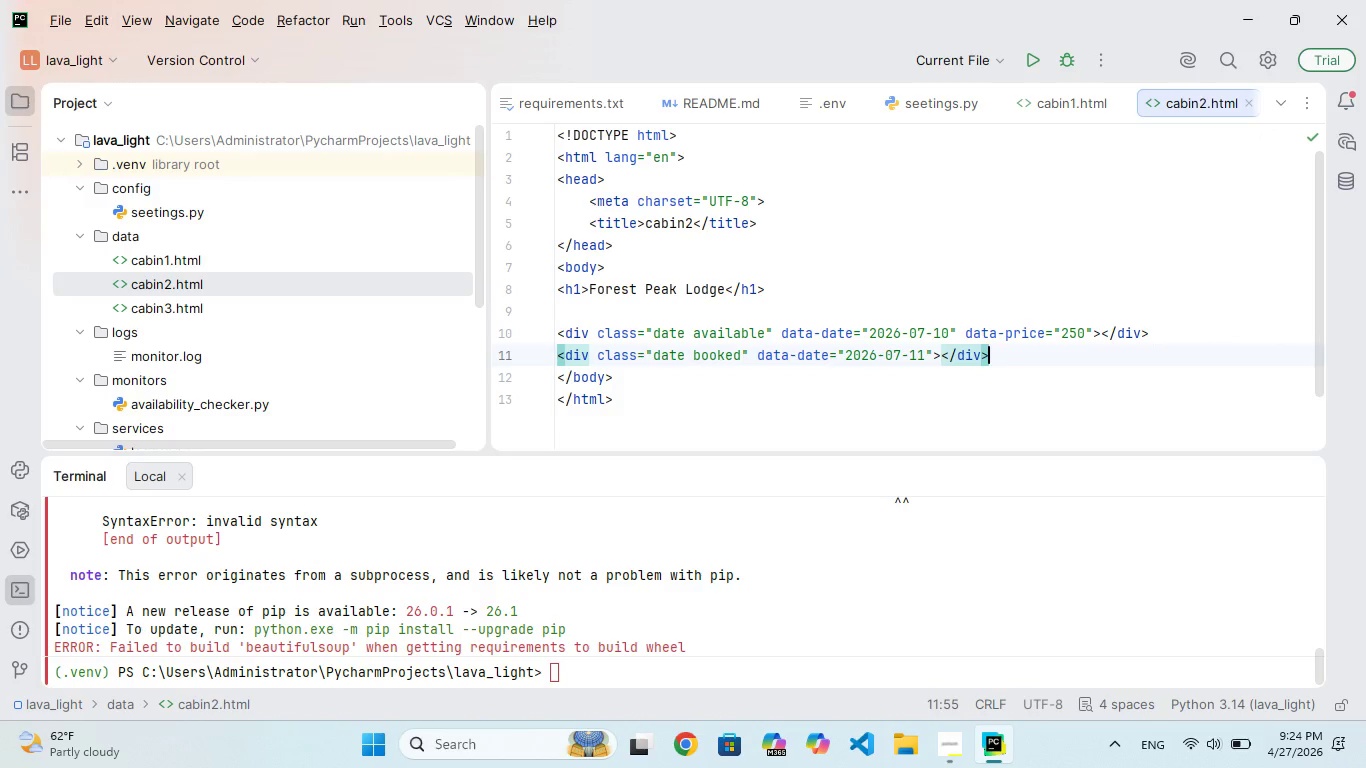 
key(Enter)
 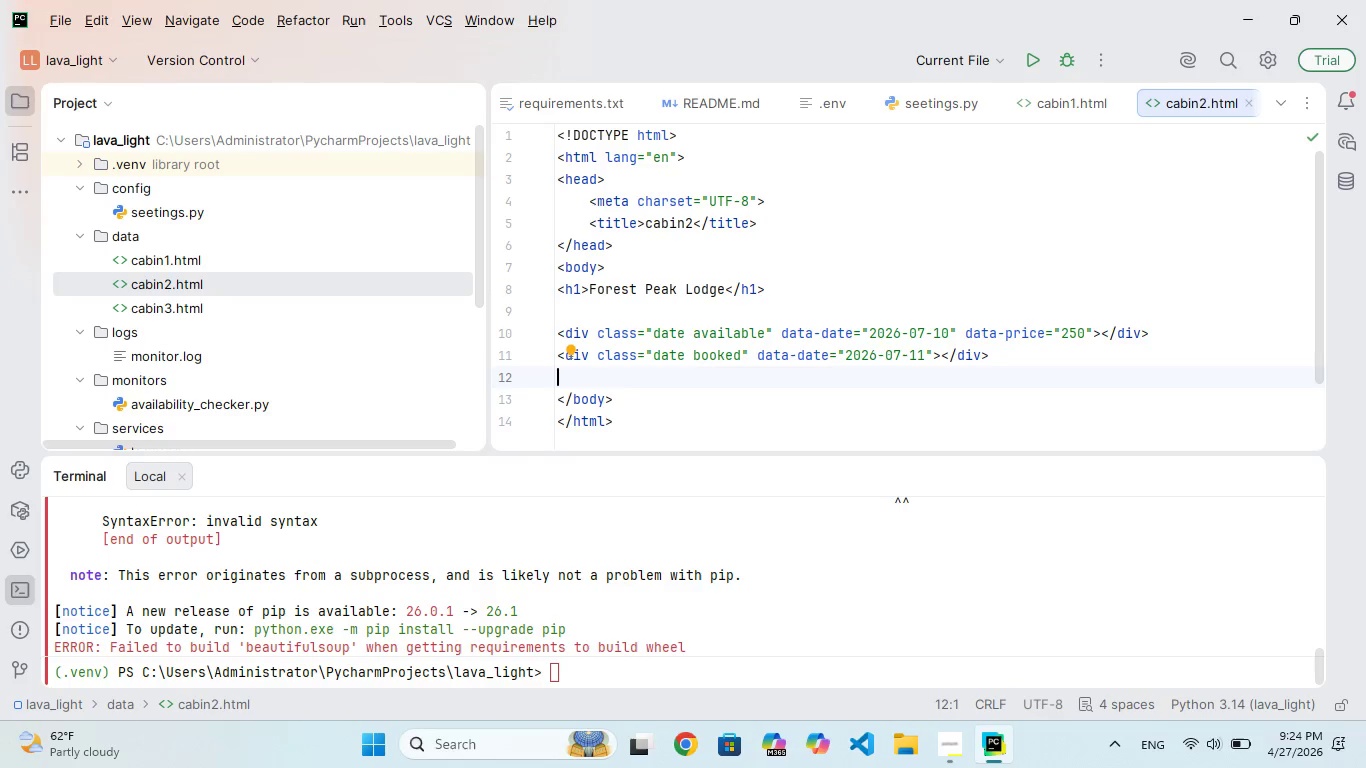 
key(Shift+Comma)
 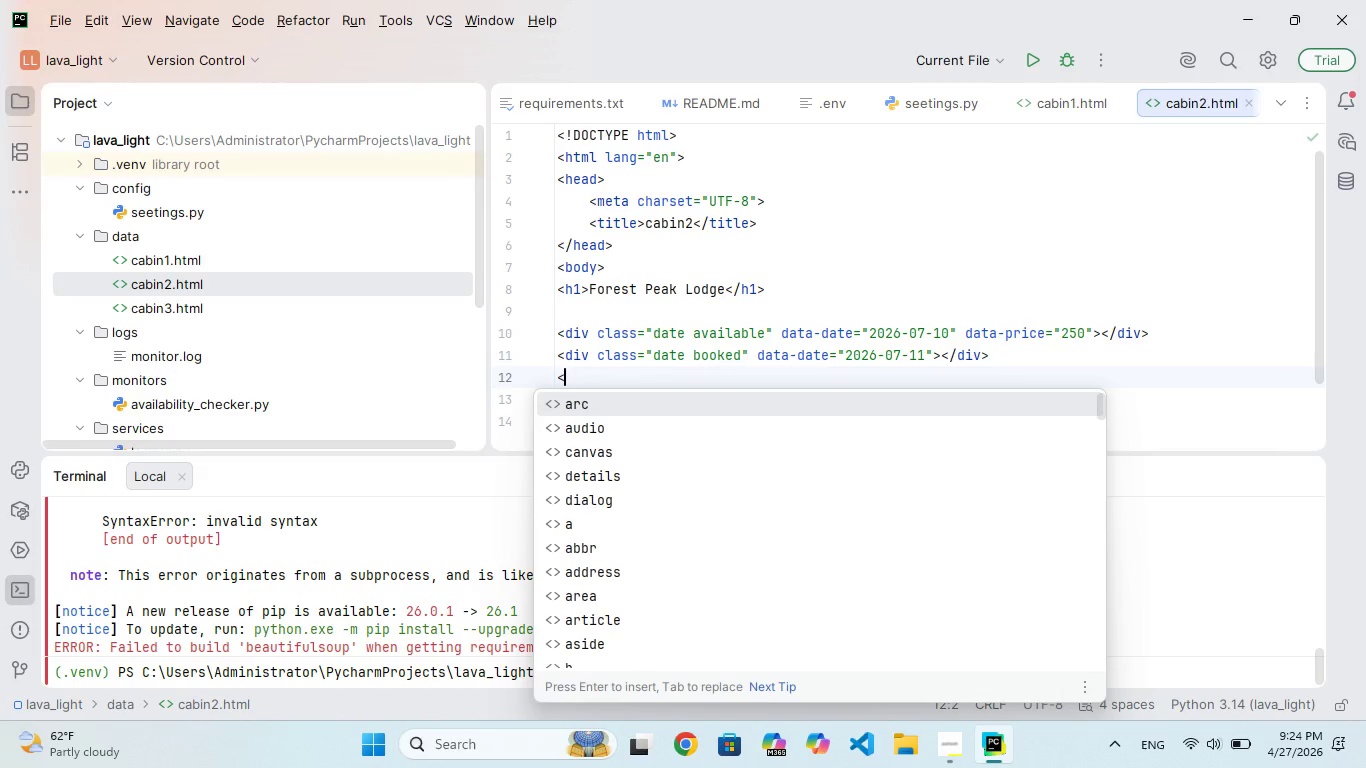 
hold_key(key=D, duration=0.36)
 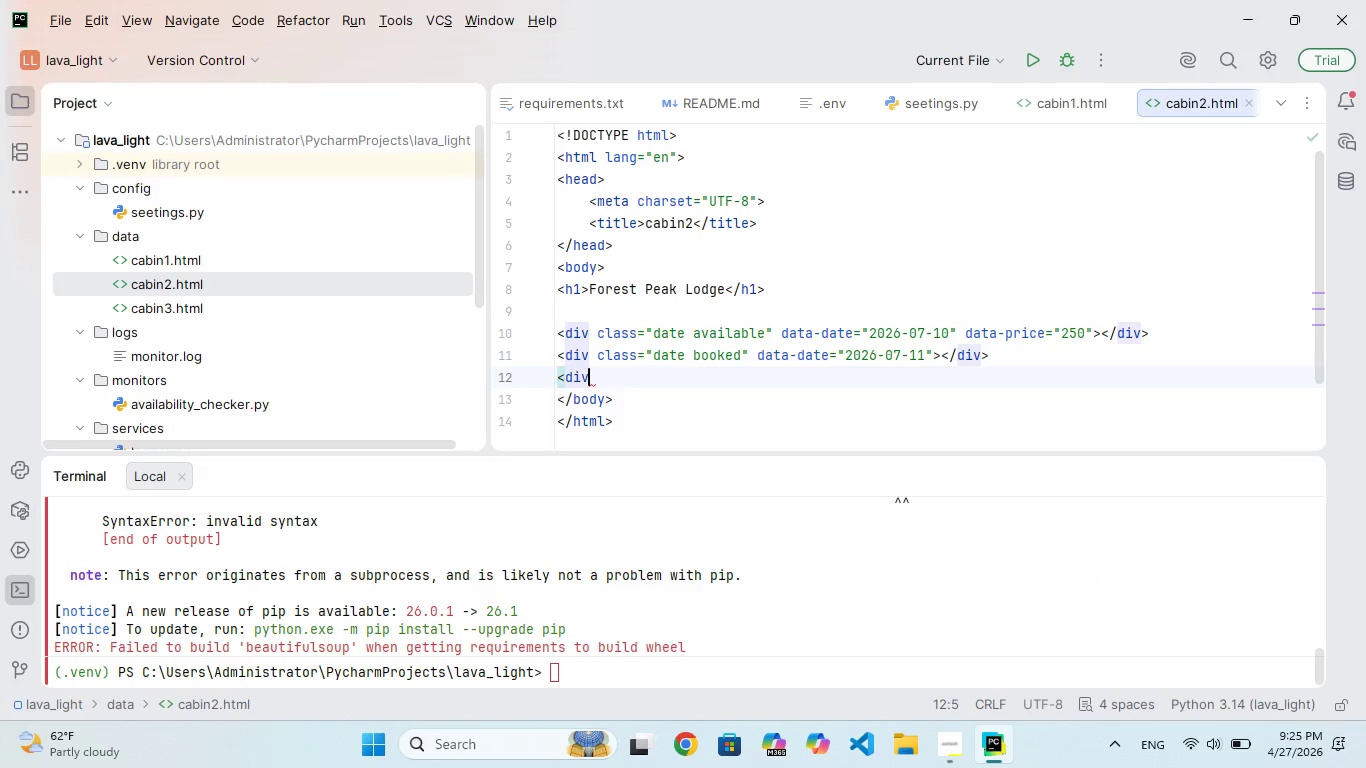 
hold_key(key=I, duration=0.33)
 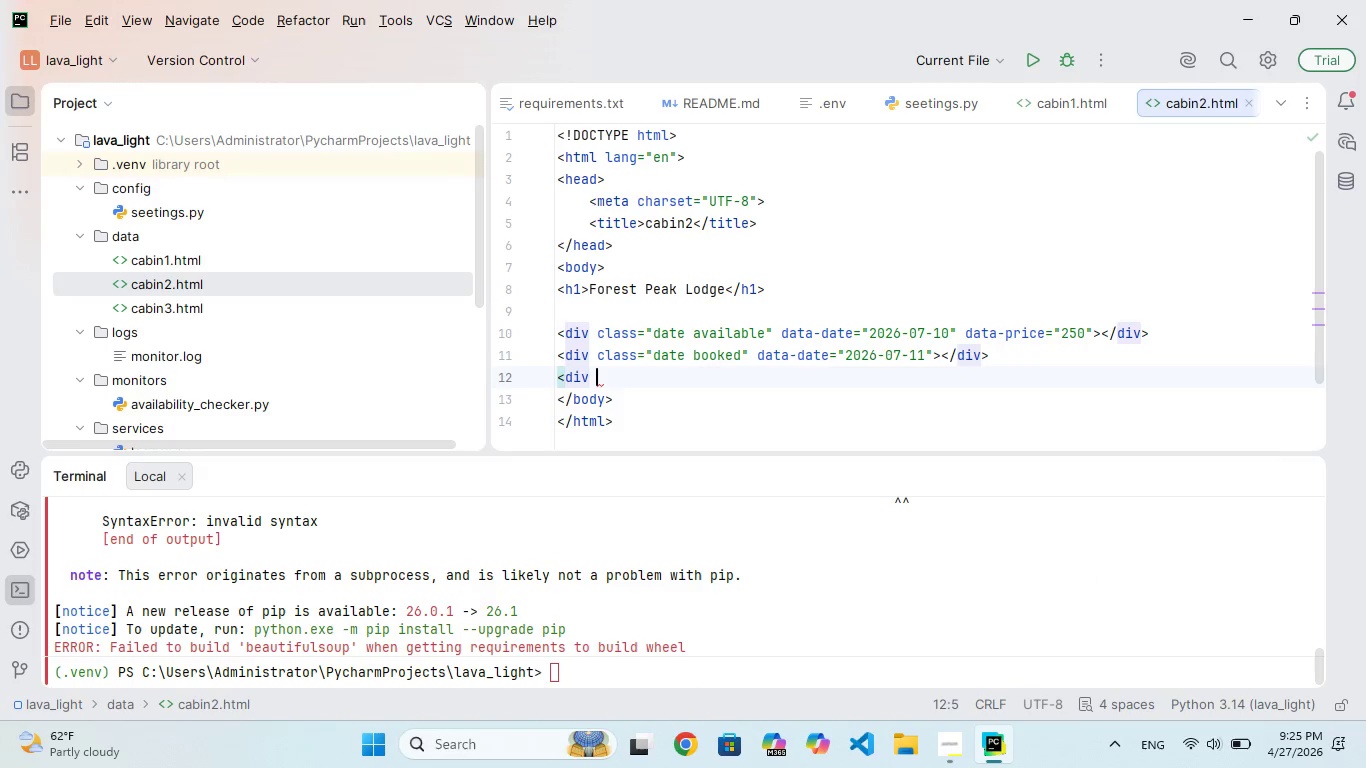 
type(v class-)
key(Backspace)
type(=date availab)
 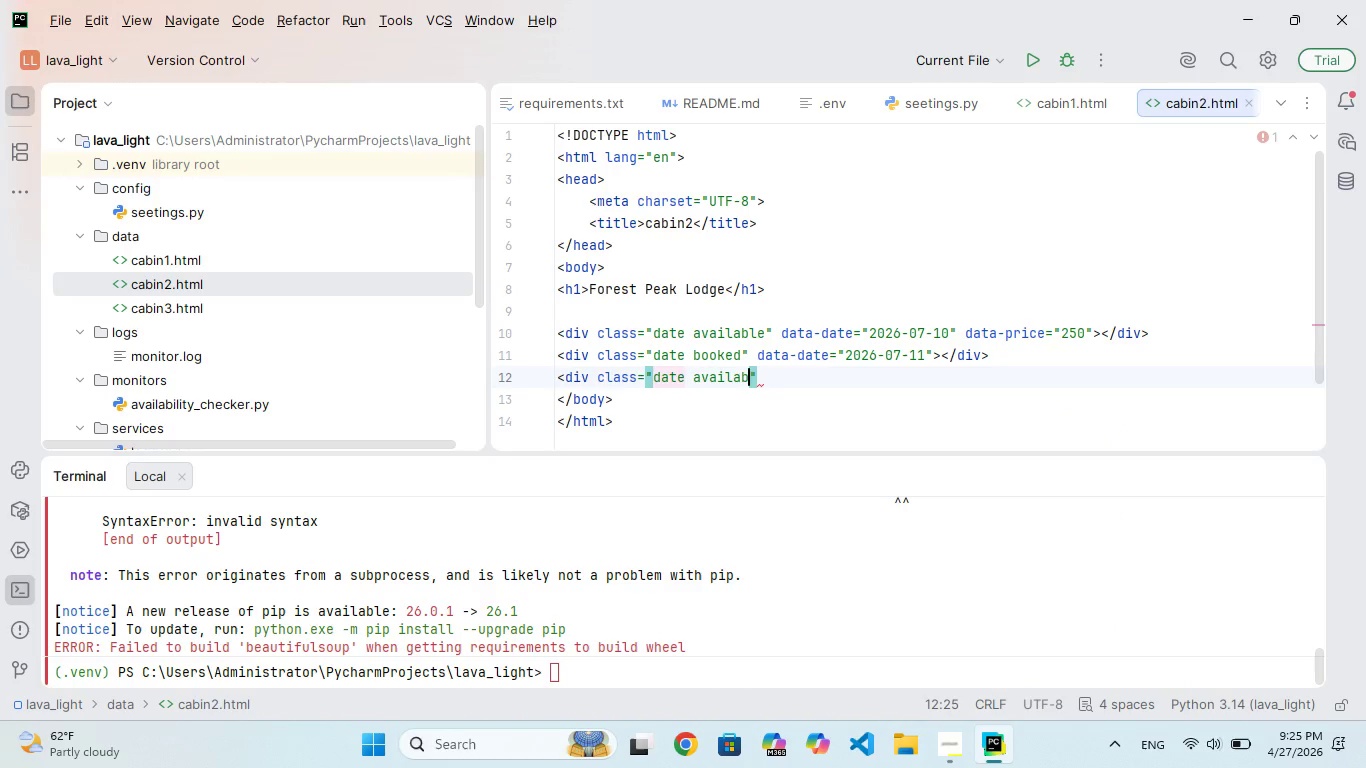 
hold_key(key=L, duration=0.45)
 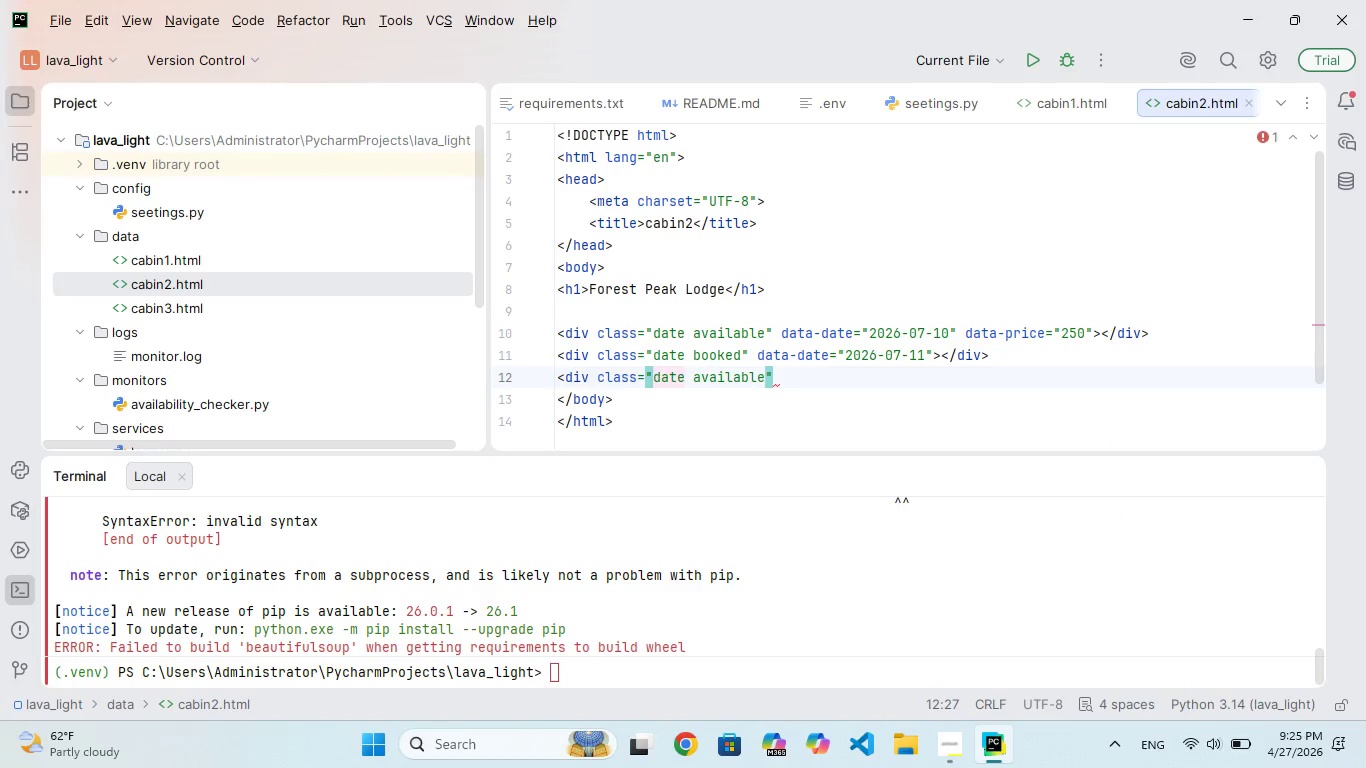 
hold_key(key=E, duration=0.34)
 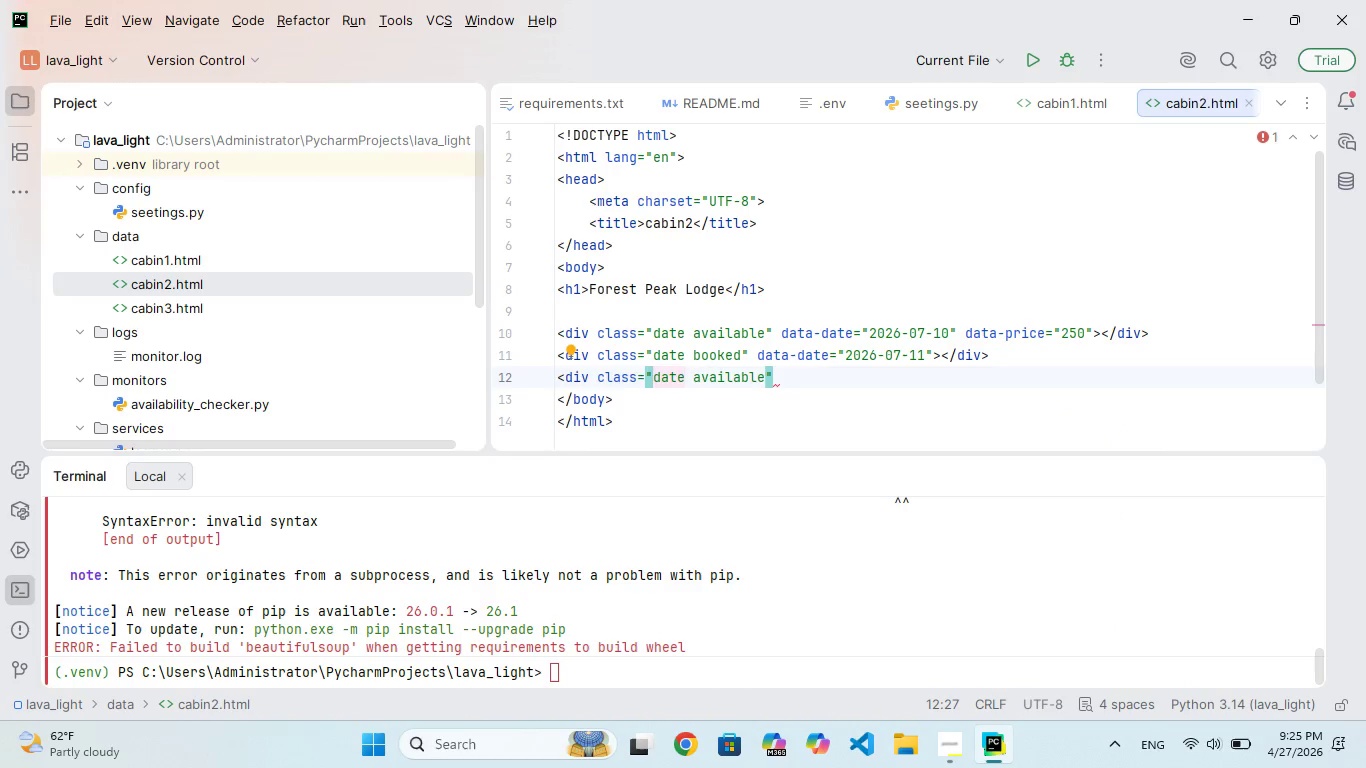 
key(ArrowRight)
 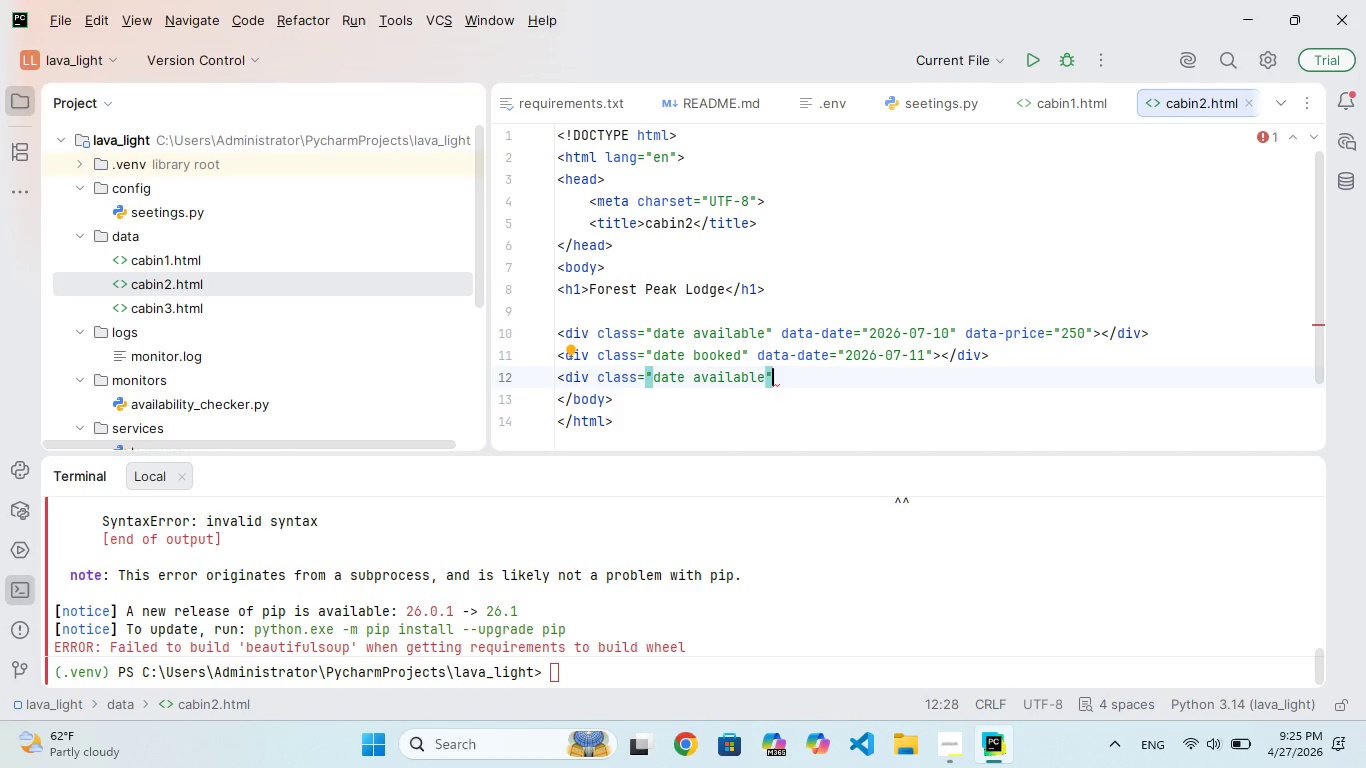 
type( da)
 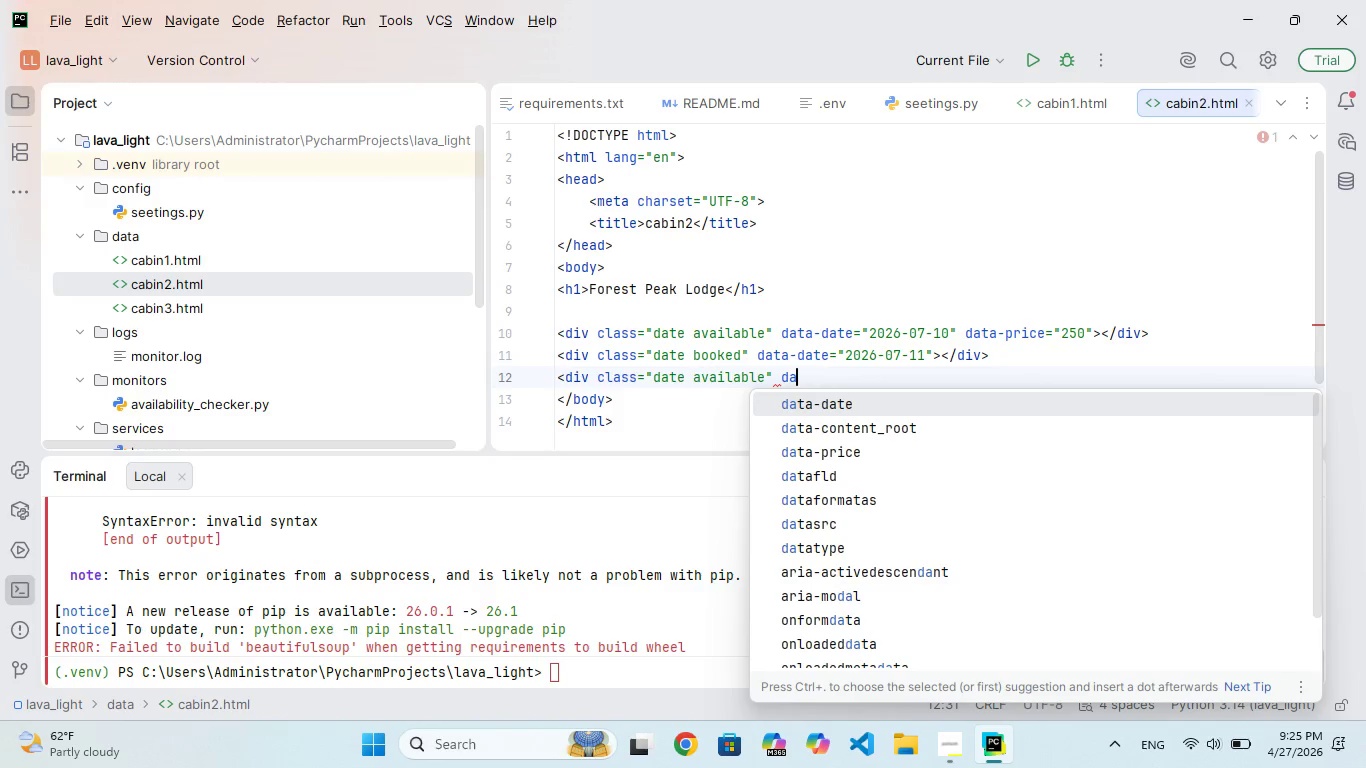 
type(tya)
key(Backspace)
key(Backspace)
type(a-dae)
 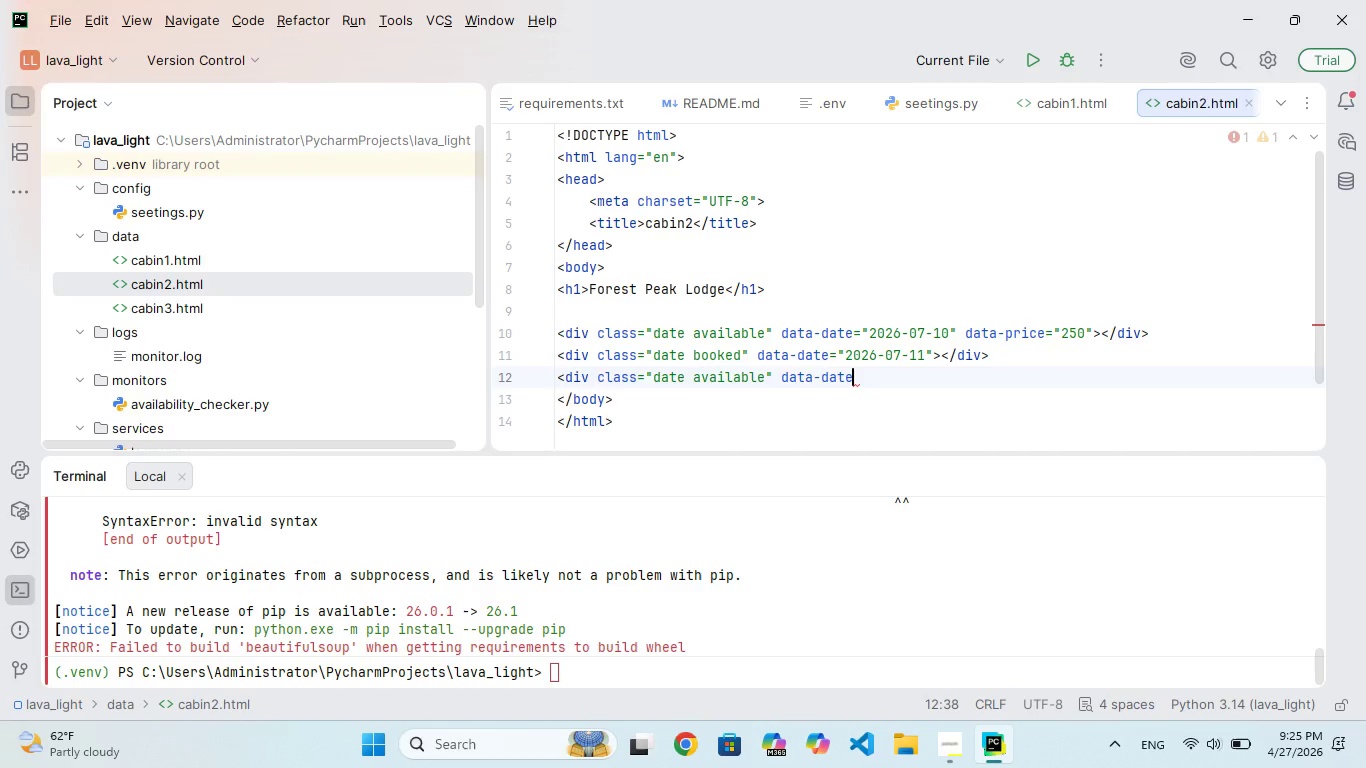 
hold_key(key=T, duration=0.31)
 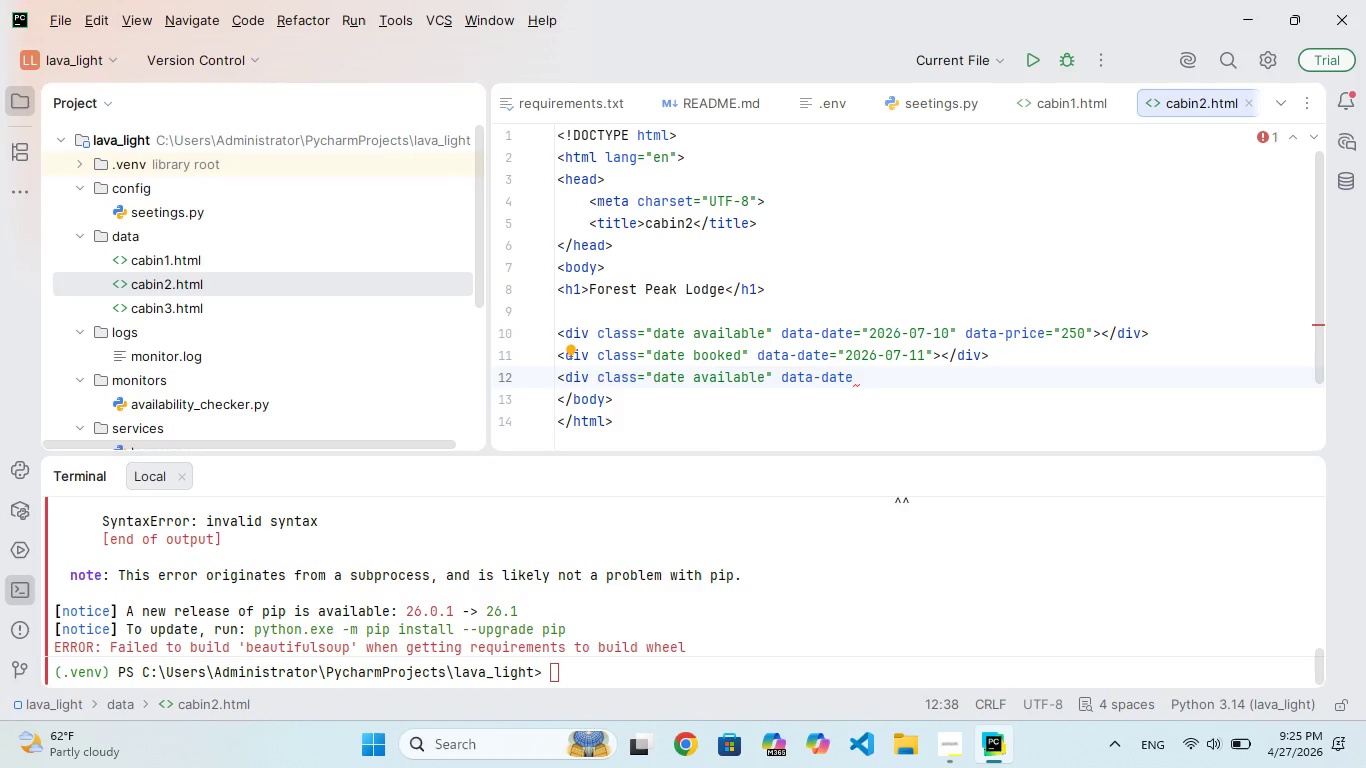 
hold_key(key=ShiftRight, duration=0.44)
 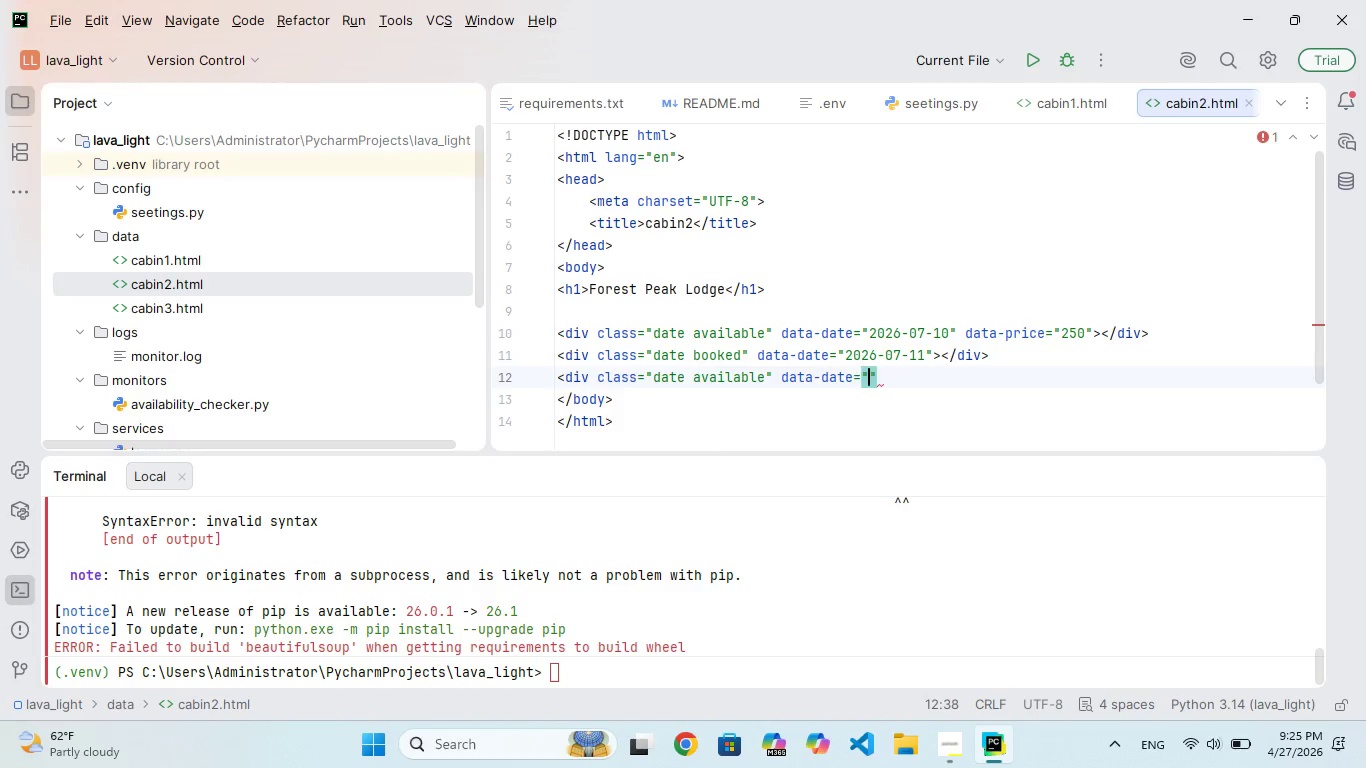 
key(Equal)
 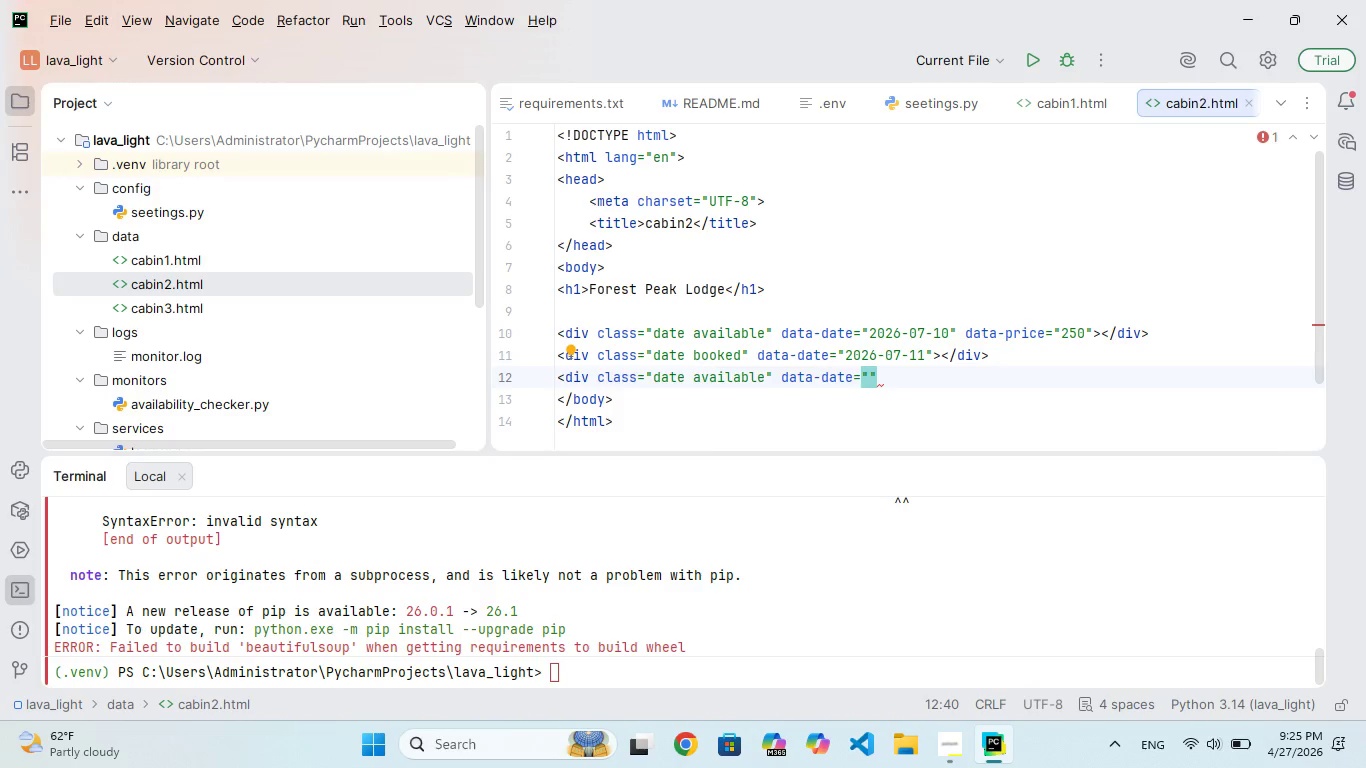 
type(2026)
 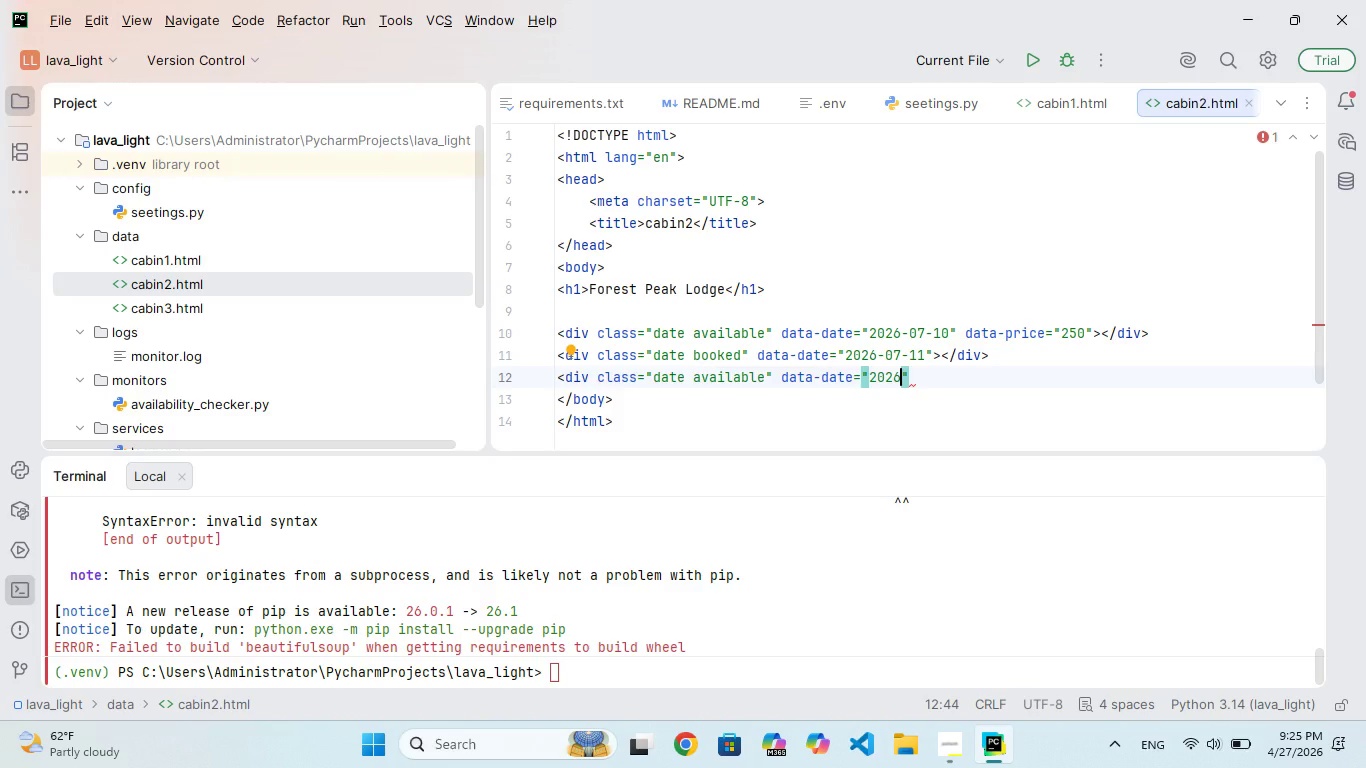 
type(-07)
 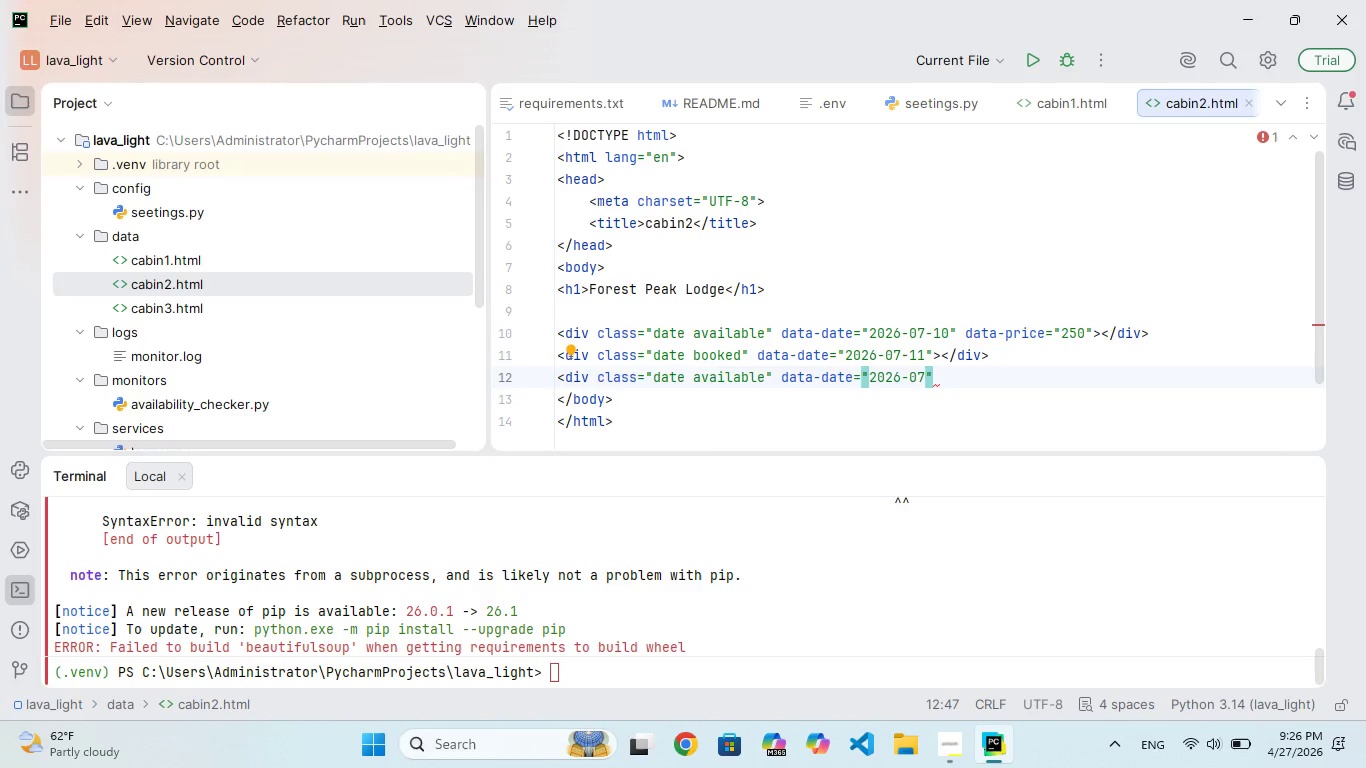 
wait(68.3)
 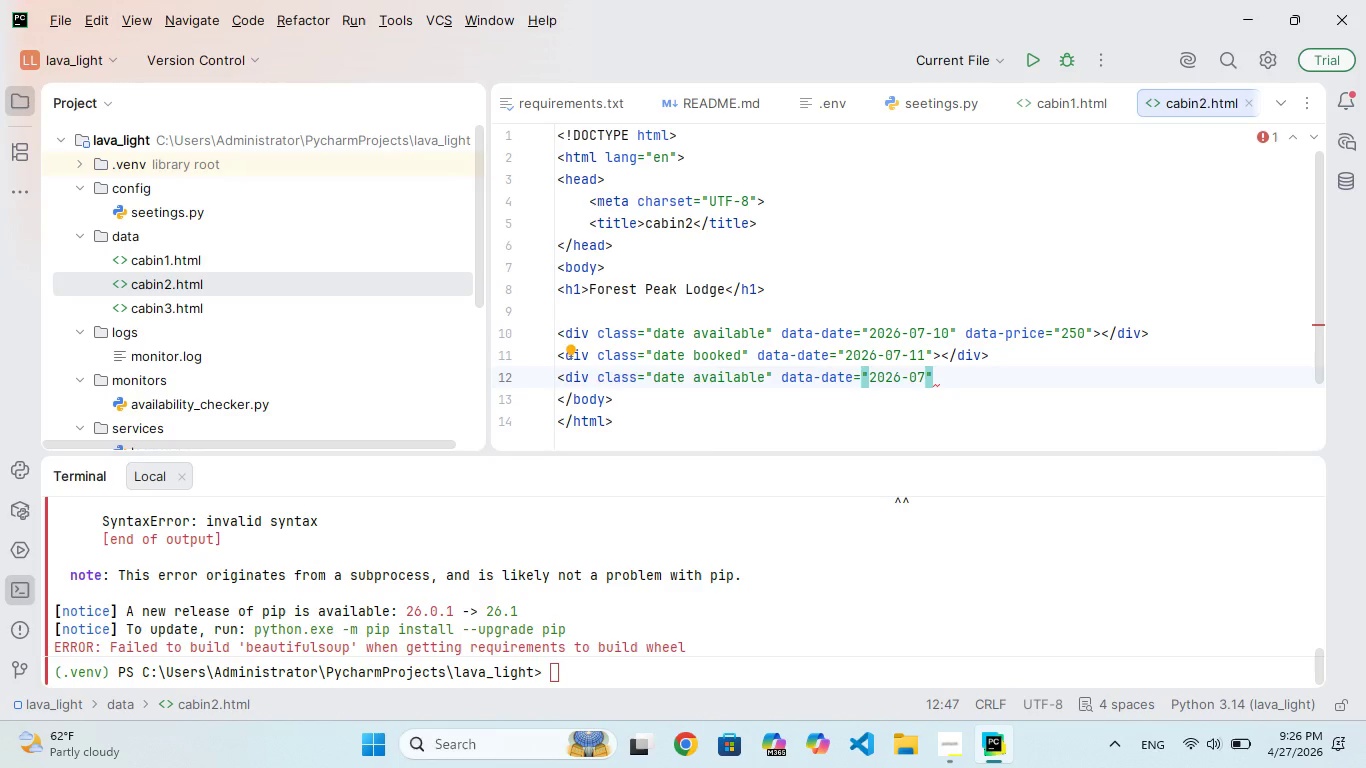 
key(Minus)
 